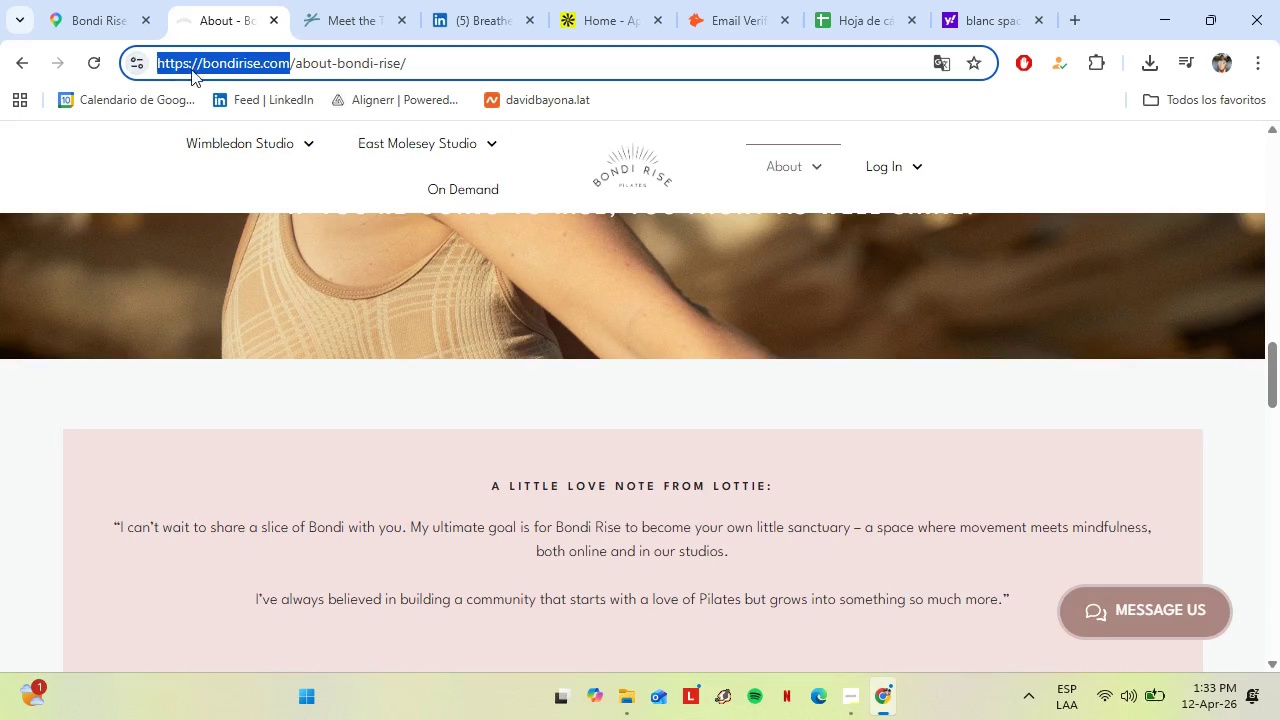 
key(Control+C)
 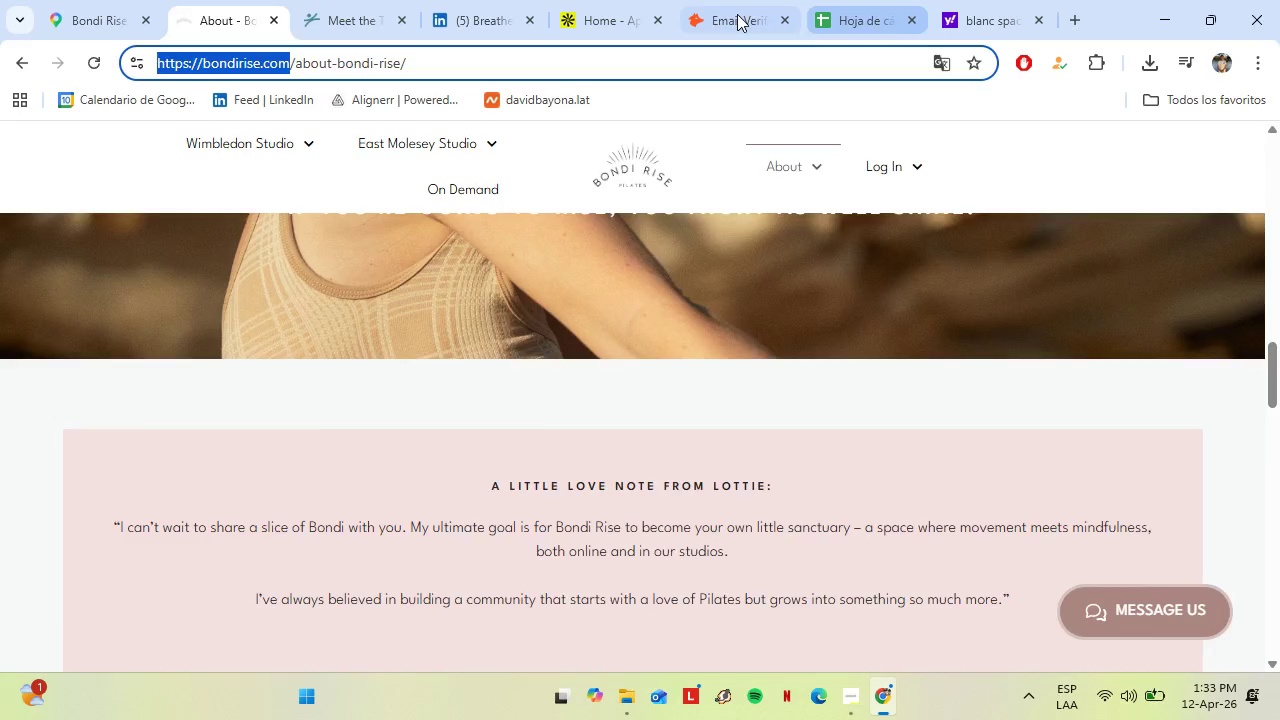 
left_click([731, 14])
 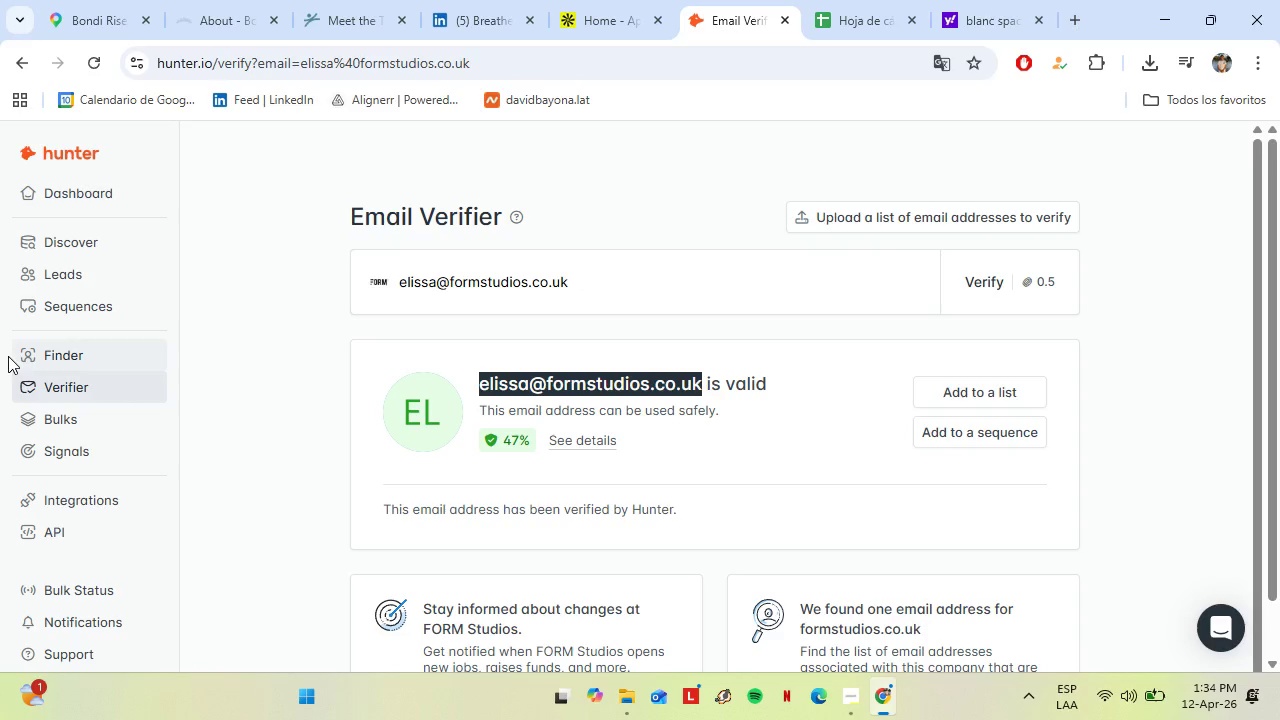 
left_click([26, 354])
 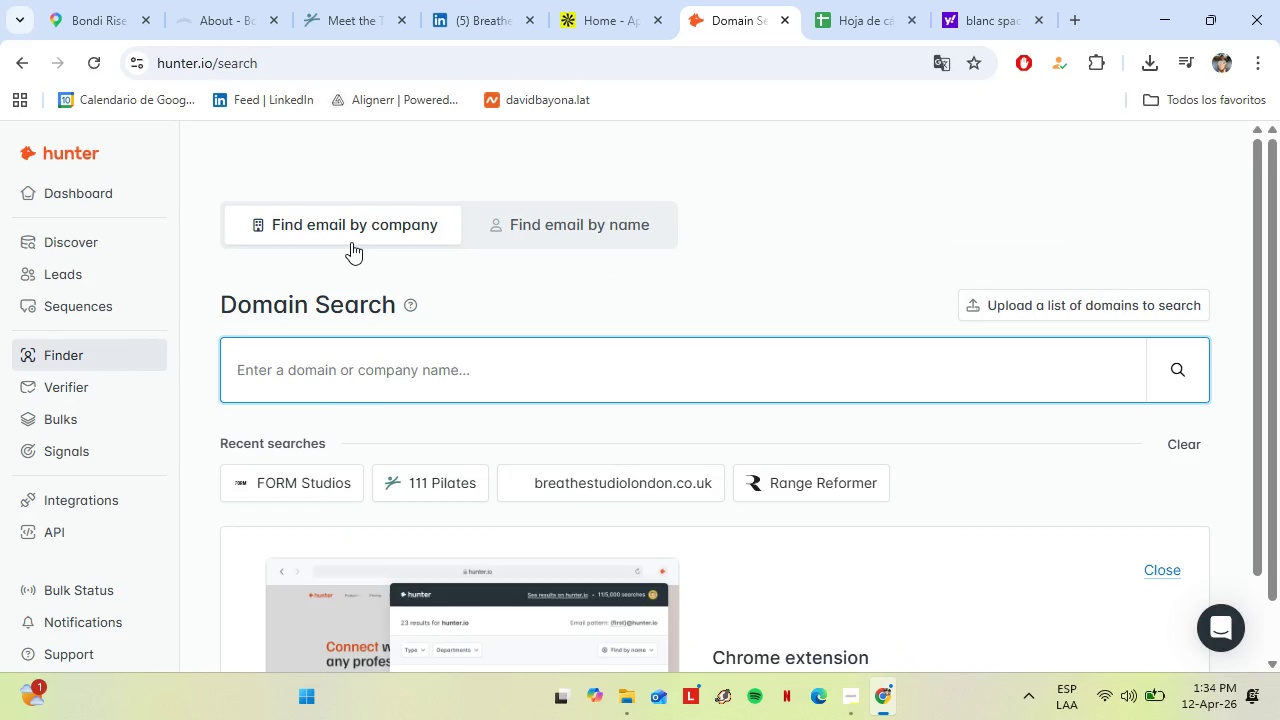 
key(Control+V)
 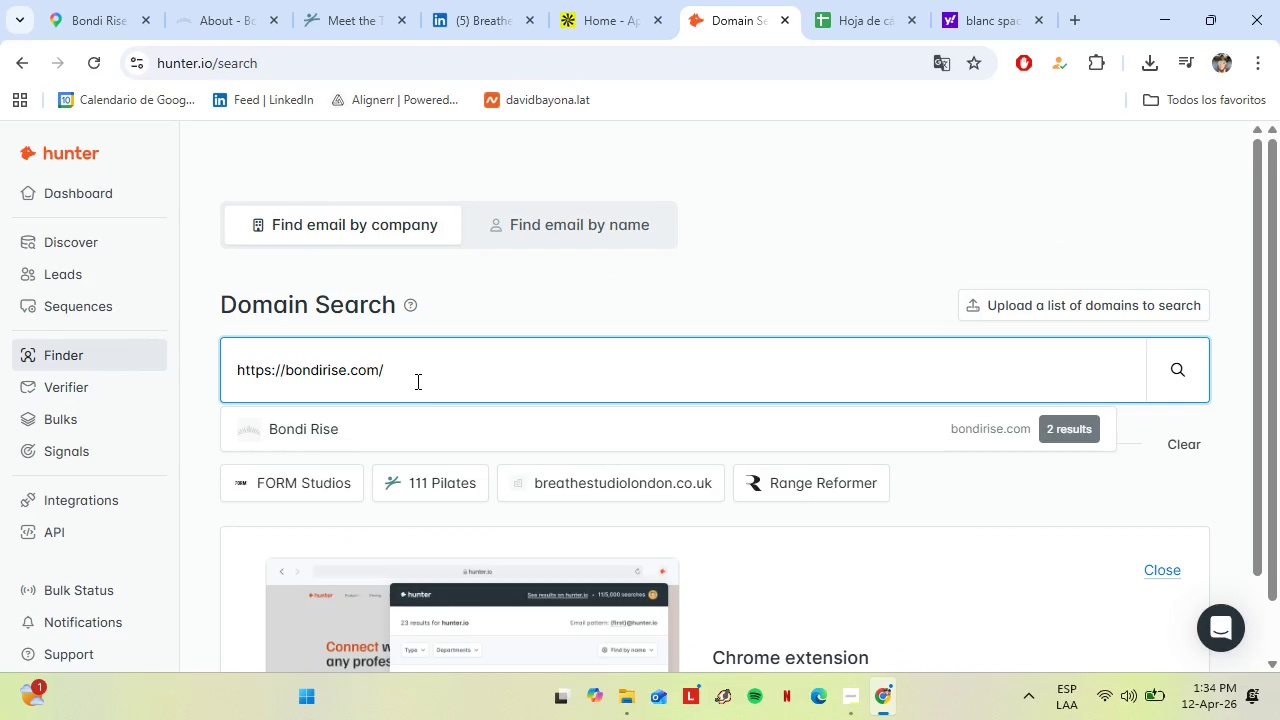 
key(Enter)
 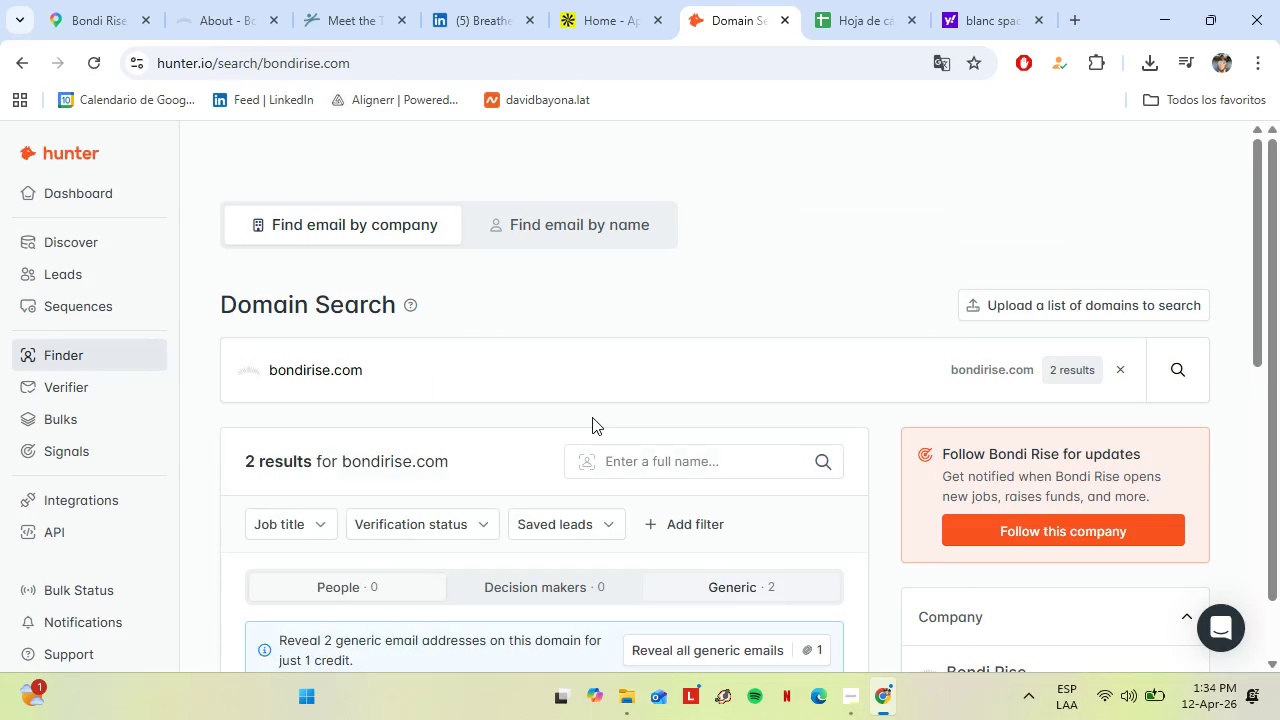 
scroll: coordinate [581, 431], scroll_direction: down, amount: 3.0
 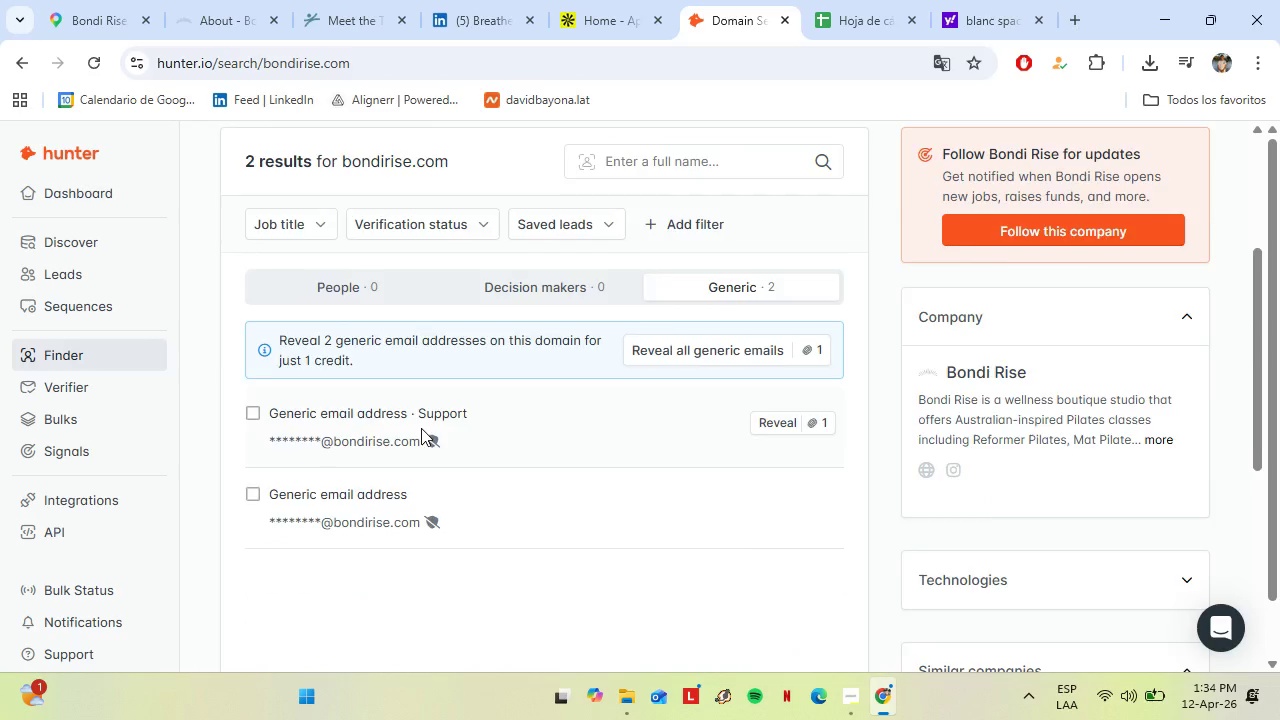 
scroll: coordinate [442, 412], scroll_direction: up, amount: 2.0
 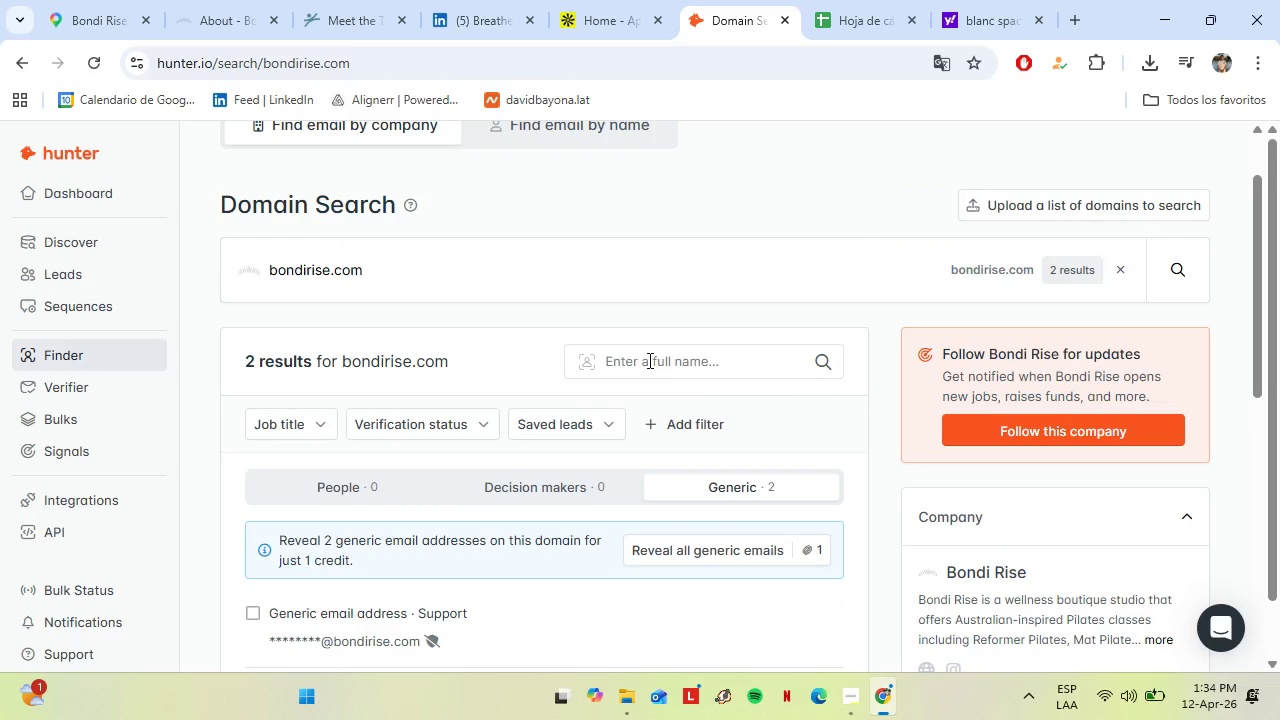 
left_click([648, 360])
 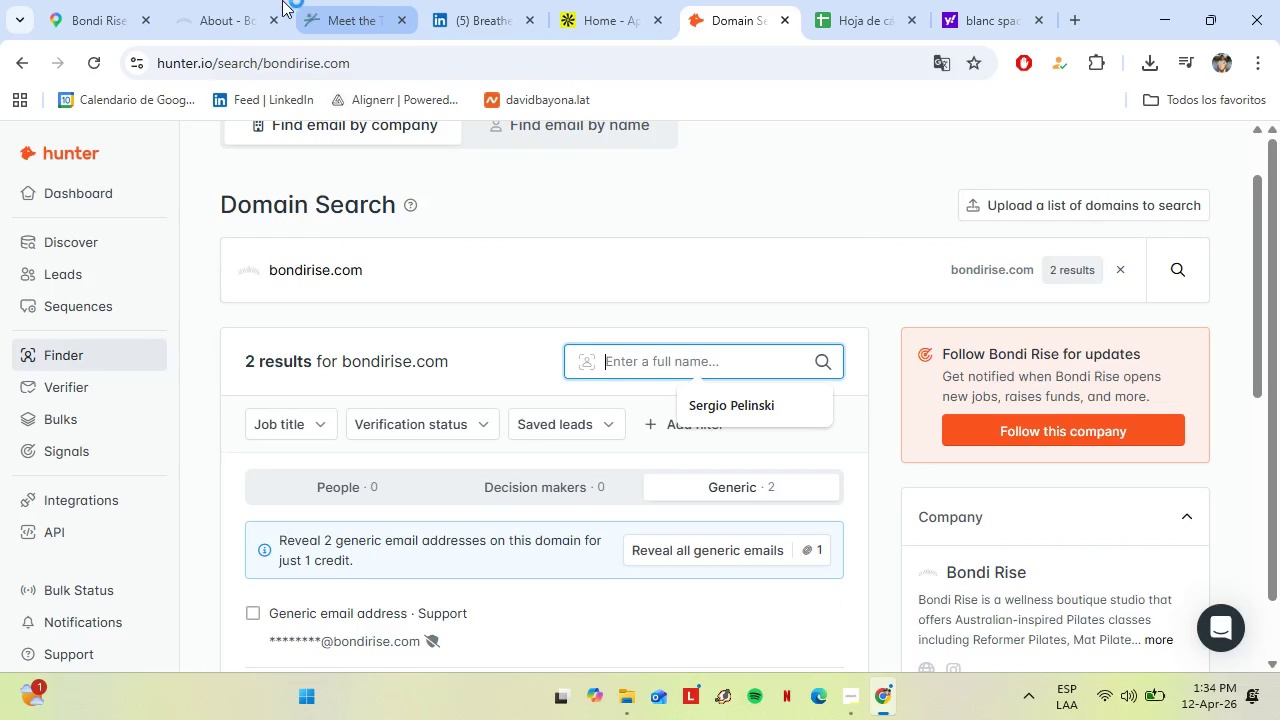 
left_click([245, 0])
 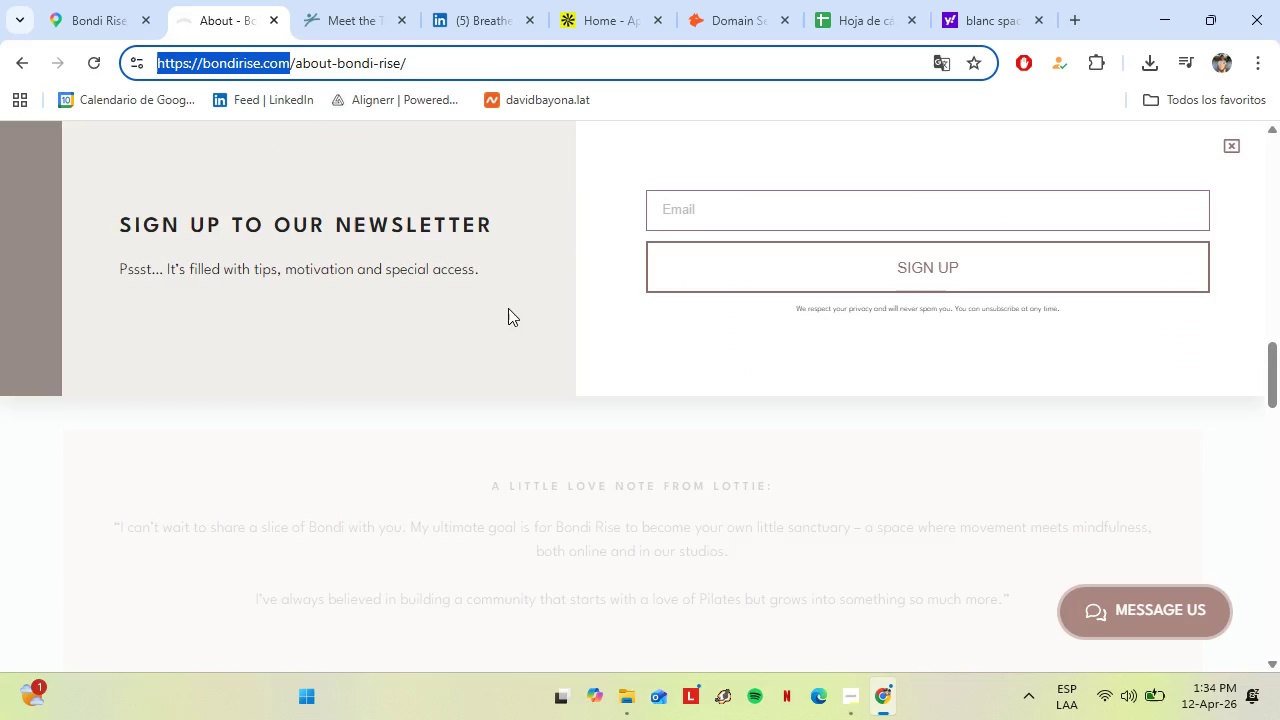 
scroll: coordinate [490, 291], scroll_direction: up, amount: 4.0
 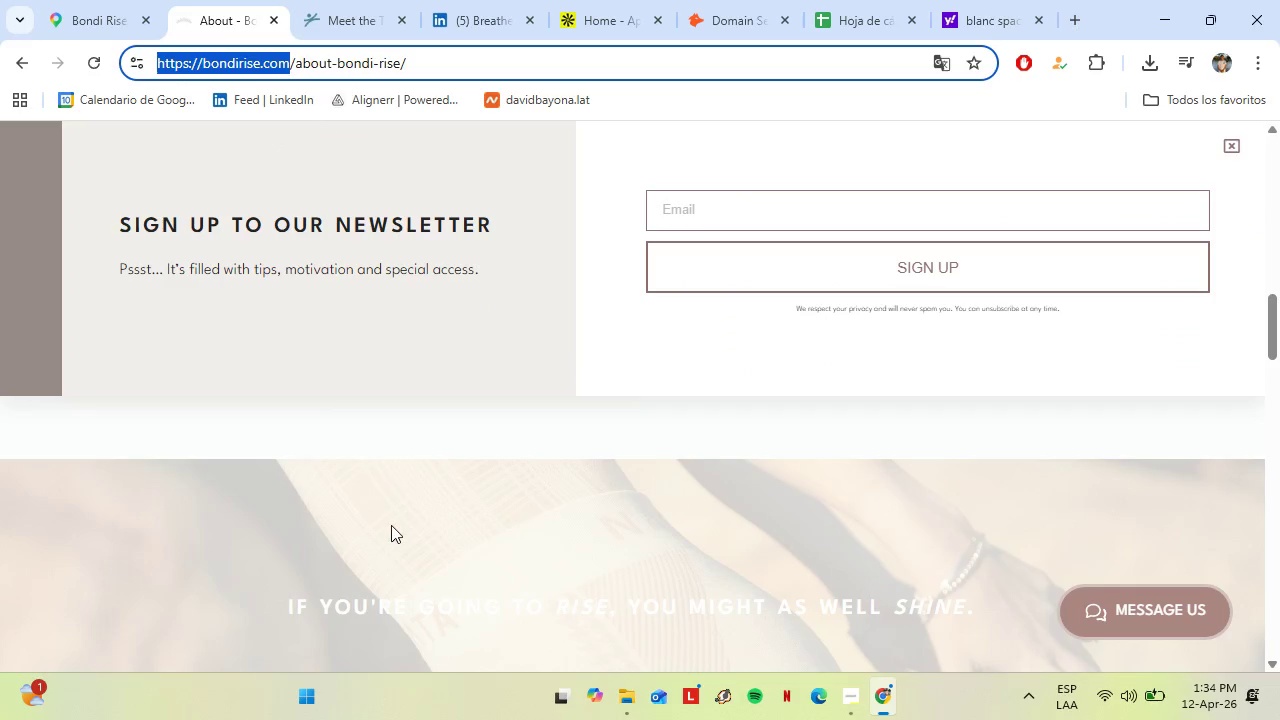 
left_click([391, 525])
 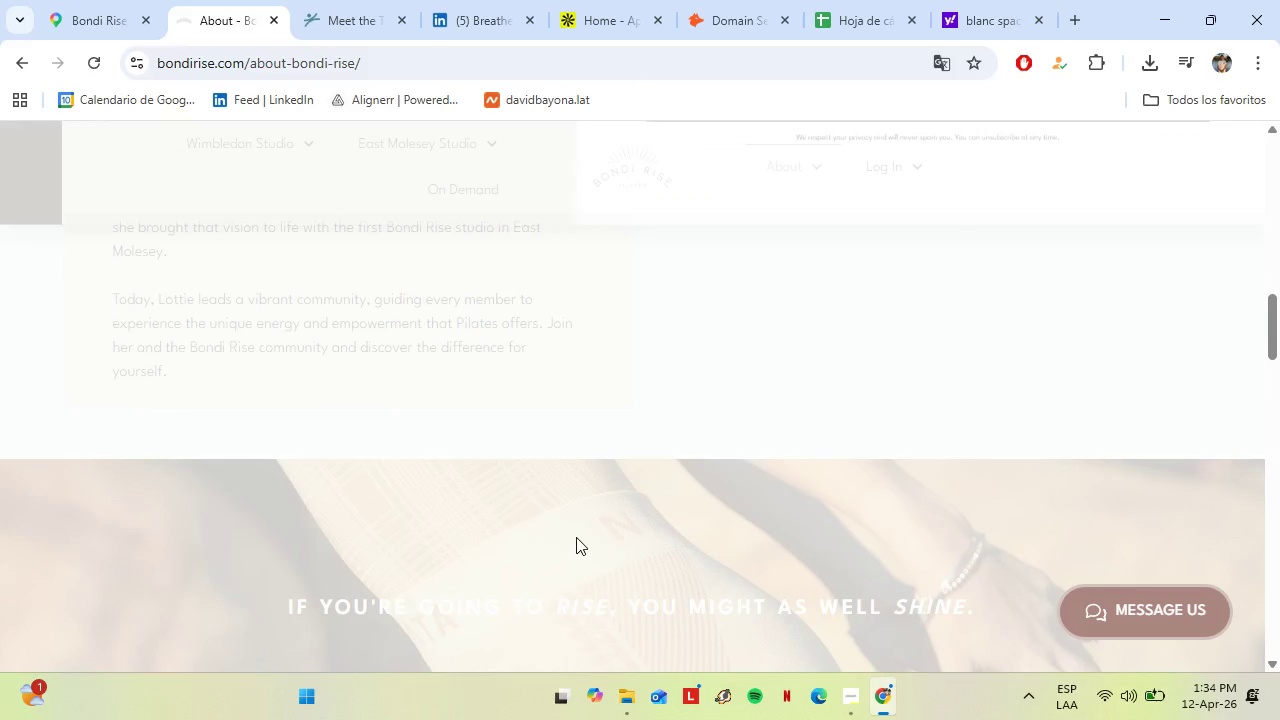 
scroll: coordinate [574, 535], scroll_direction: up, amount: 4.0
 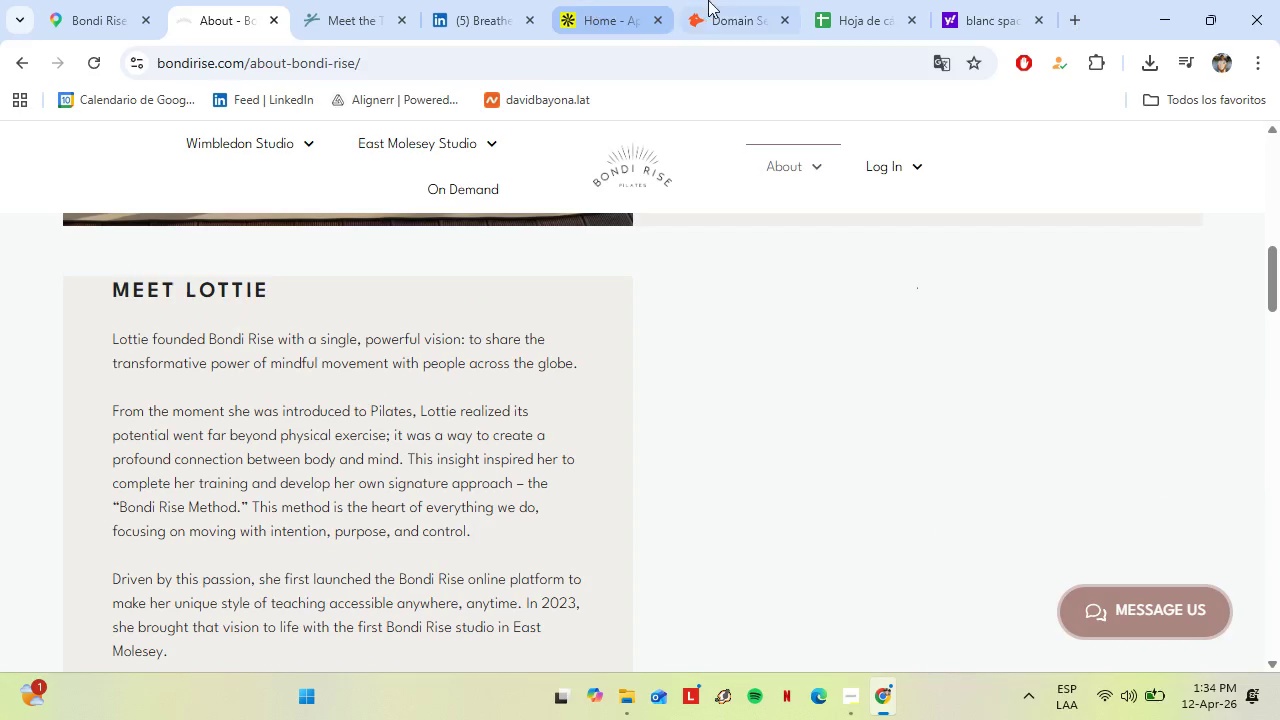 
left_click([741, 0])
 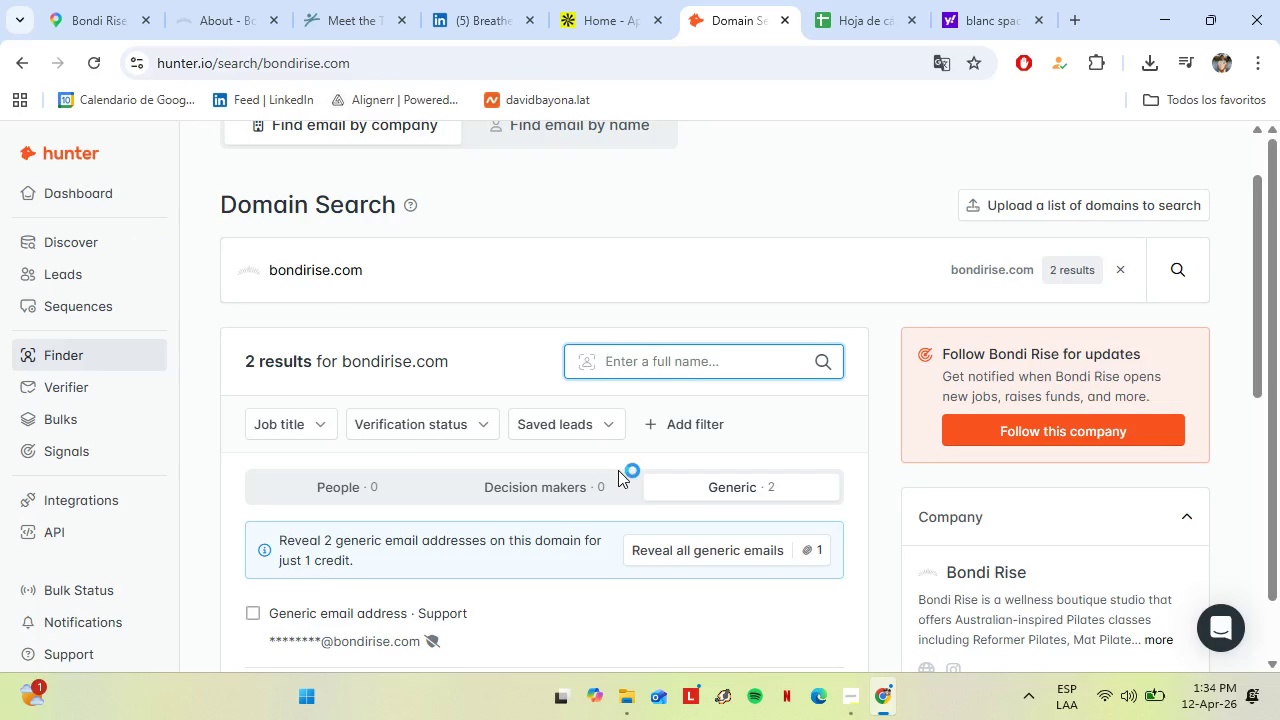 
type(Lottie)
 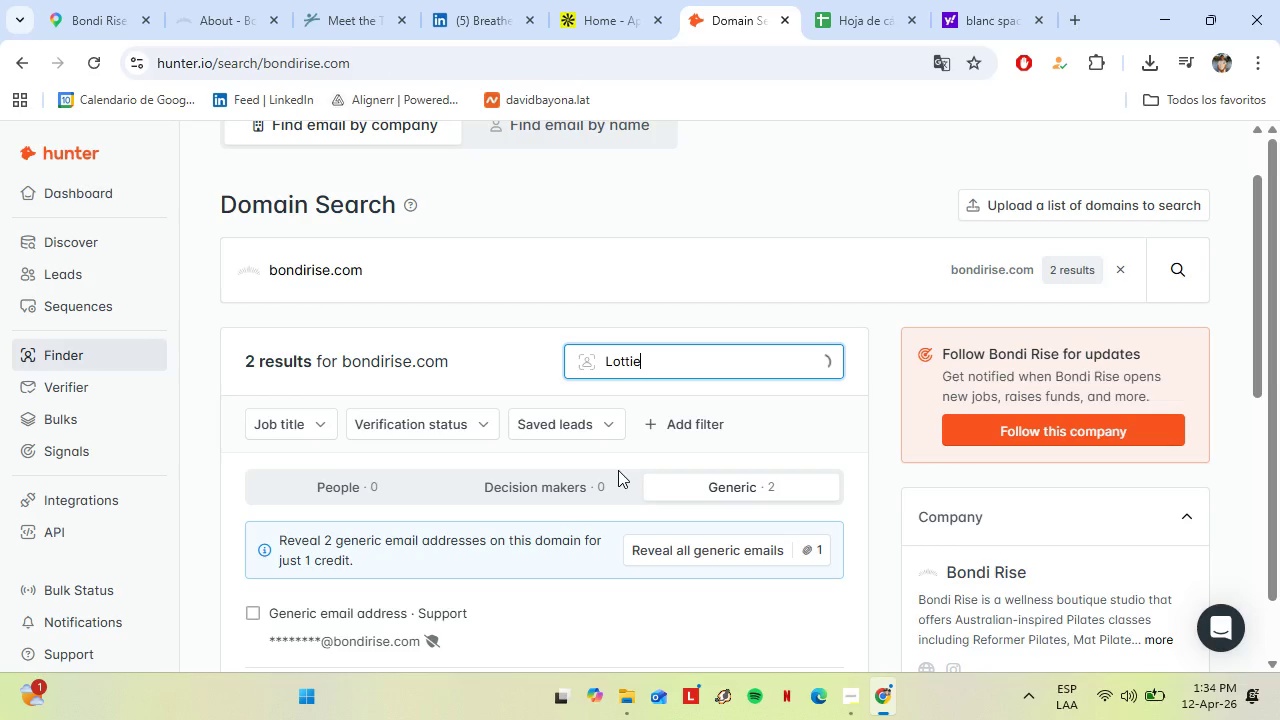 
key(Enter)
 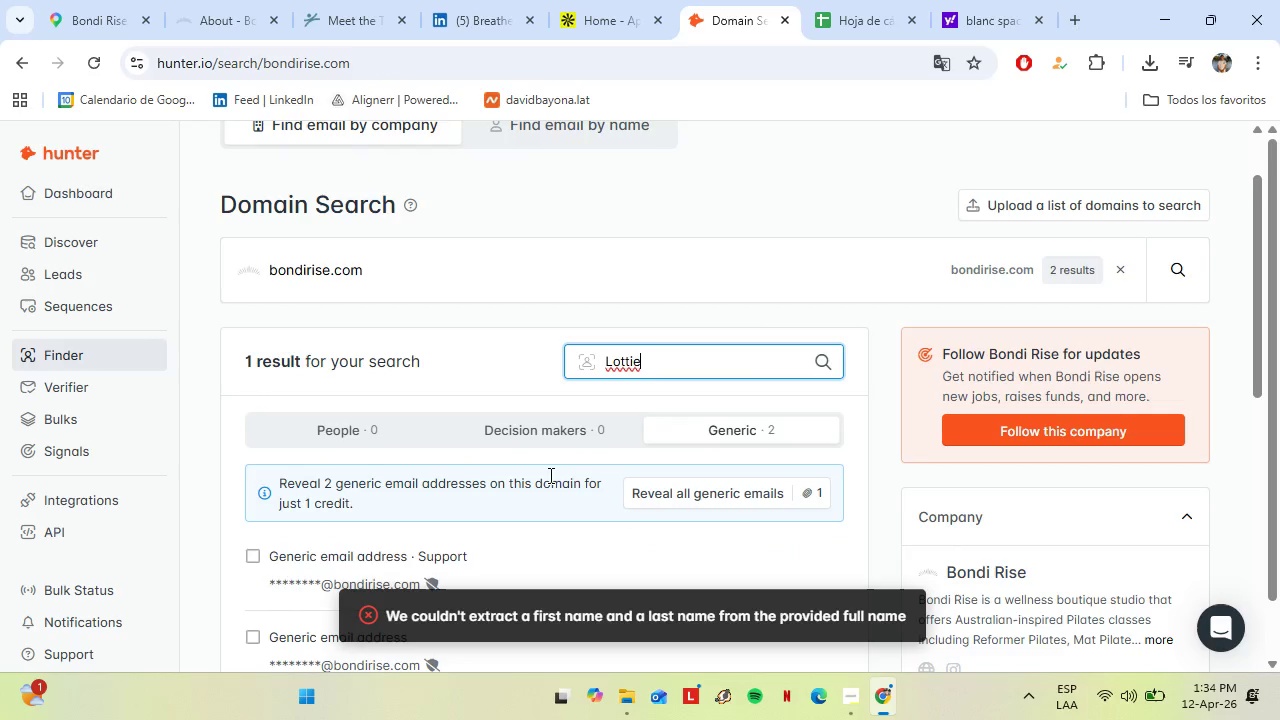 
scroll: coordinate [549, 475], scroll_direction: down, amount: 1.0
 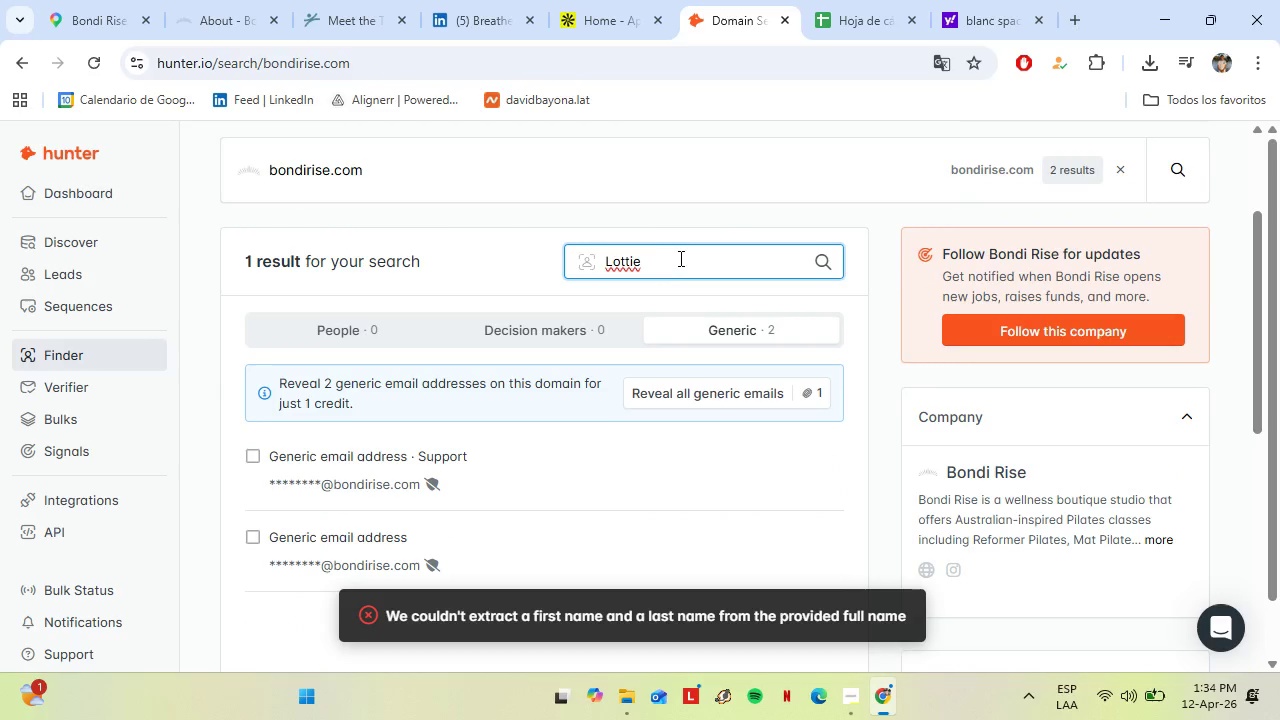 
wait(8.1)
 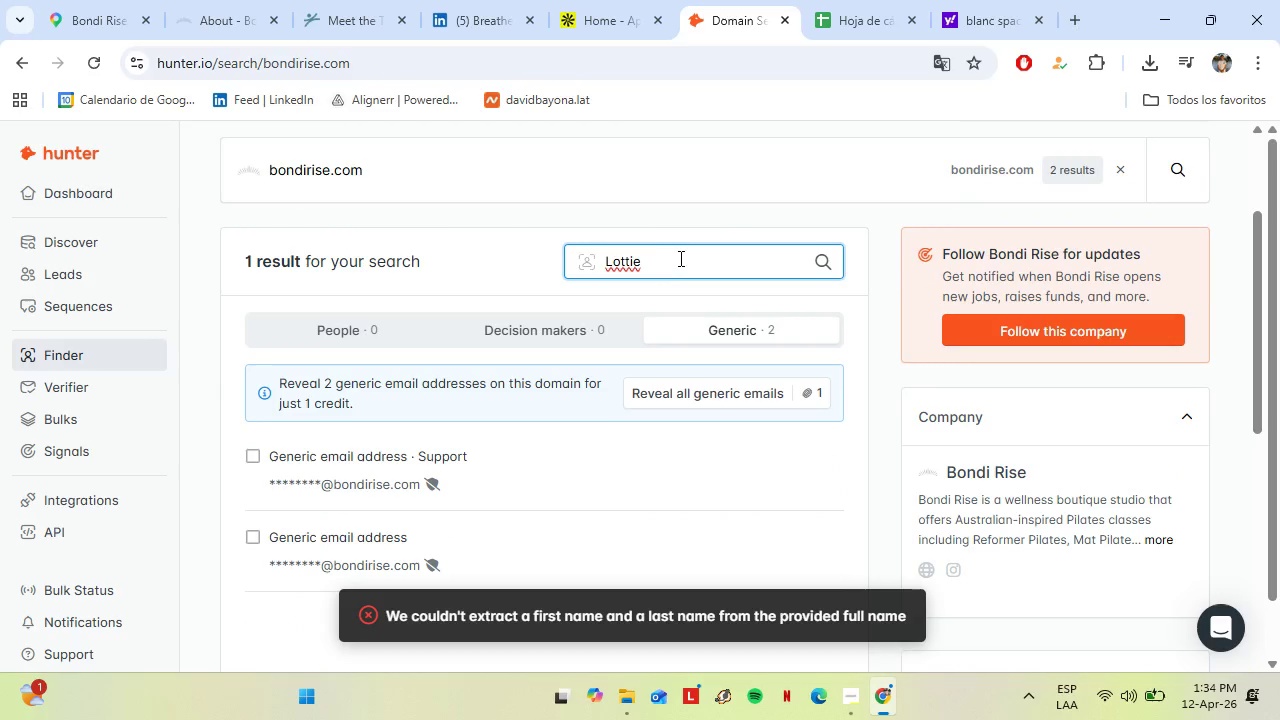 
left_click([87, 393])
 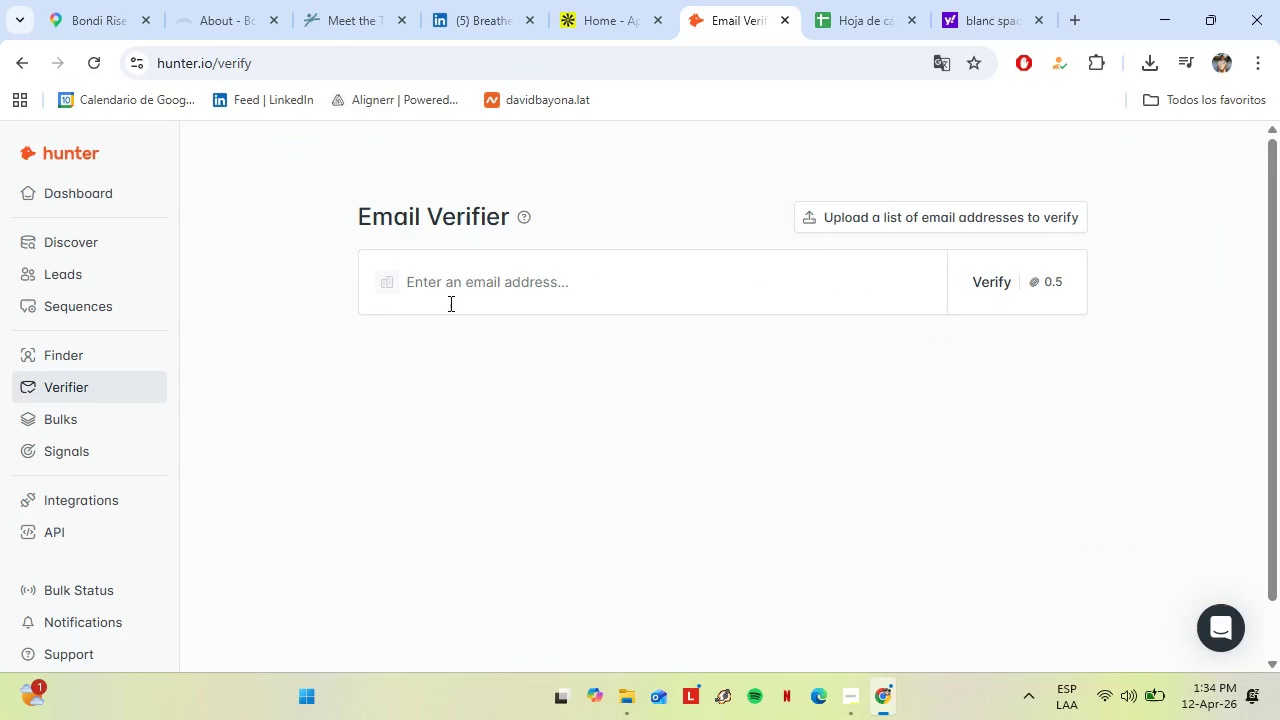 
left_click([450, 297])
 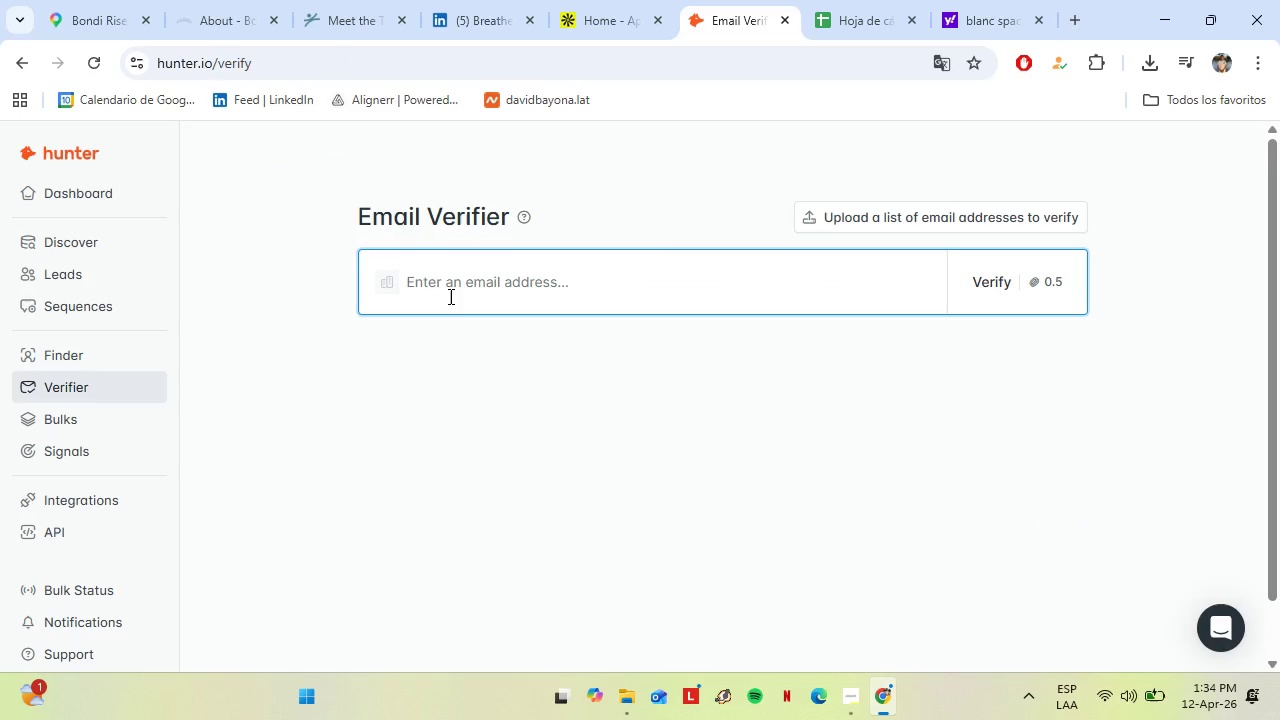 
type(Lottie)
 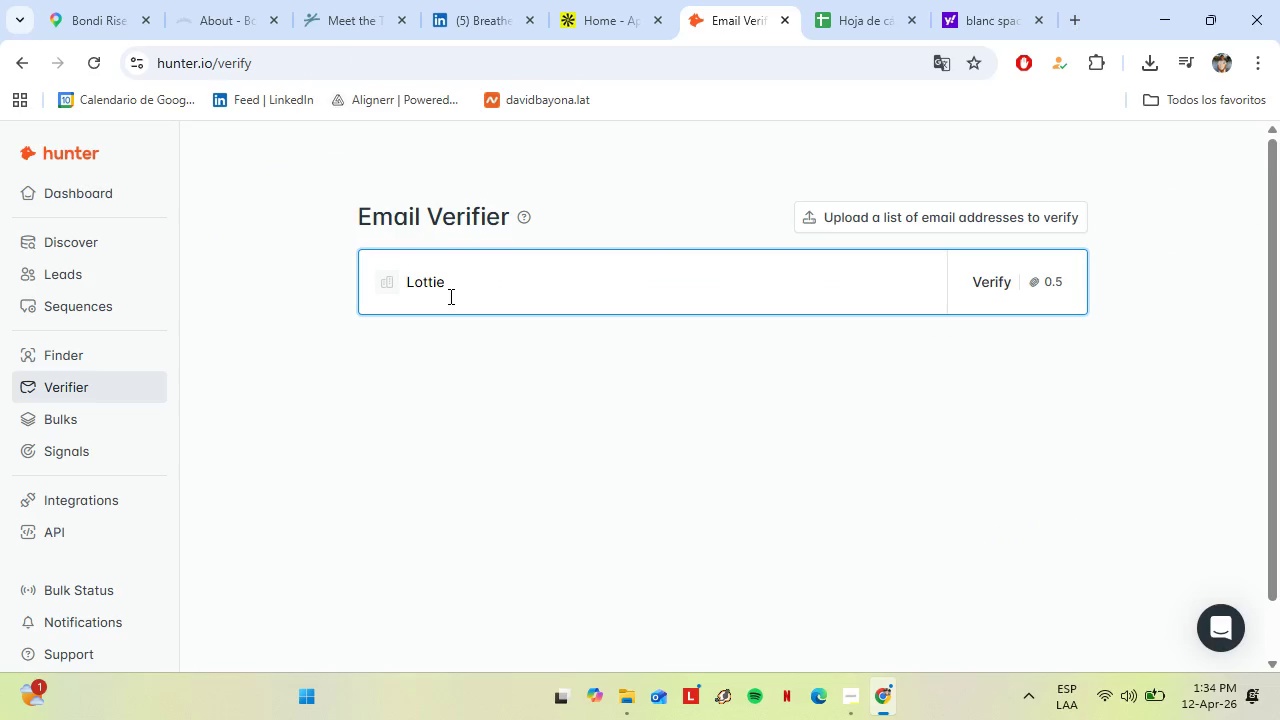 
key(Alt+Control+Q)
 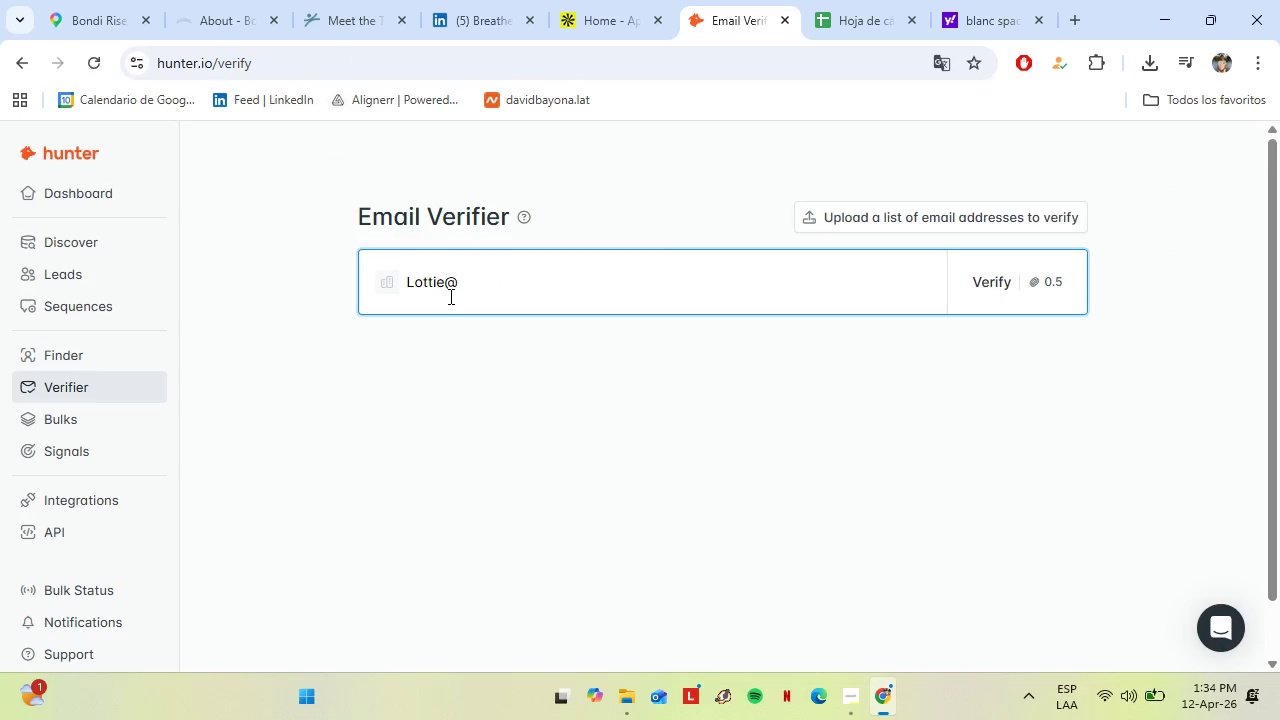 
type(bondirise.com)
 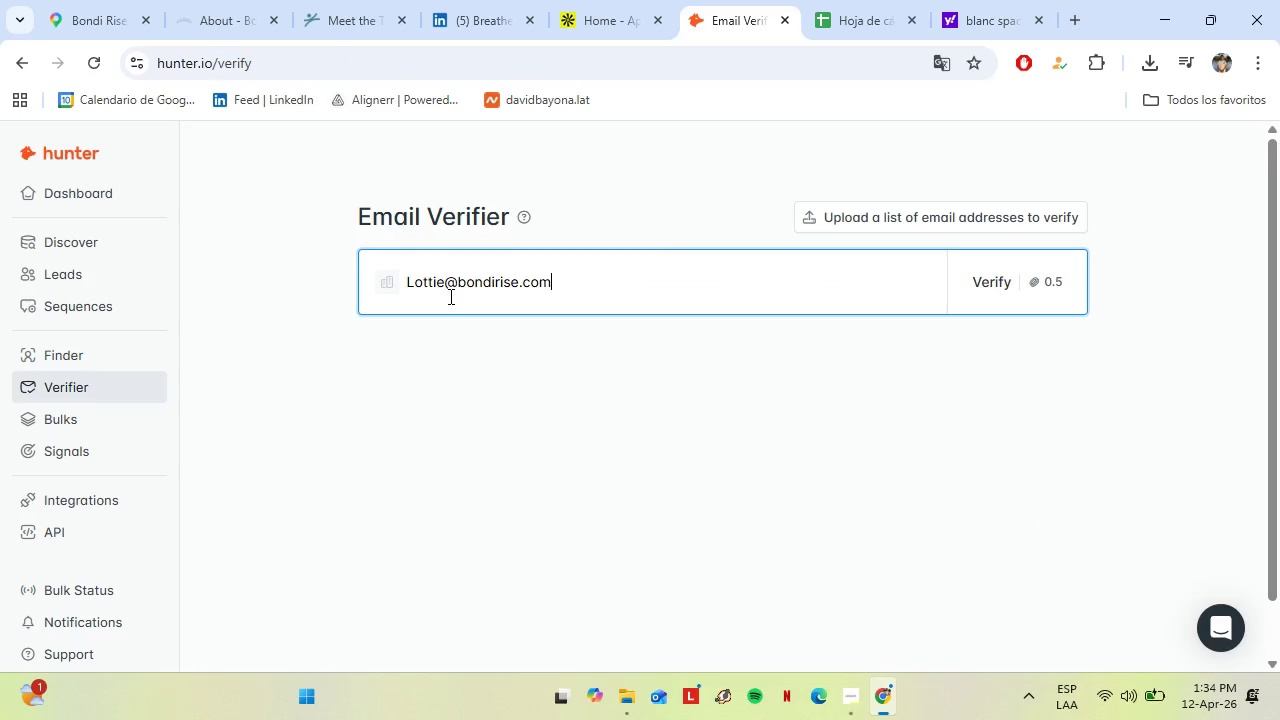 
key(Enter)
 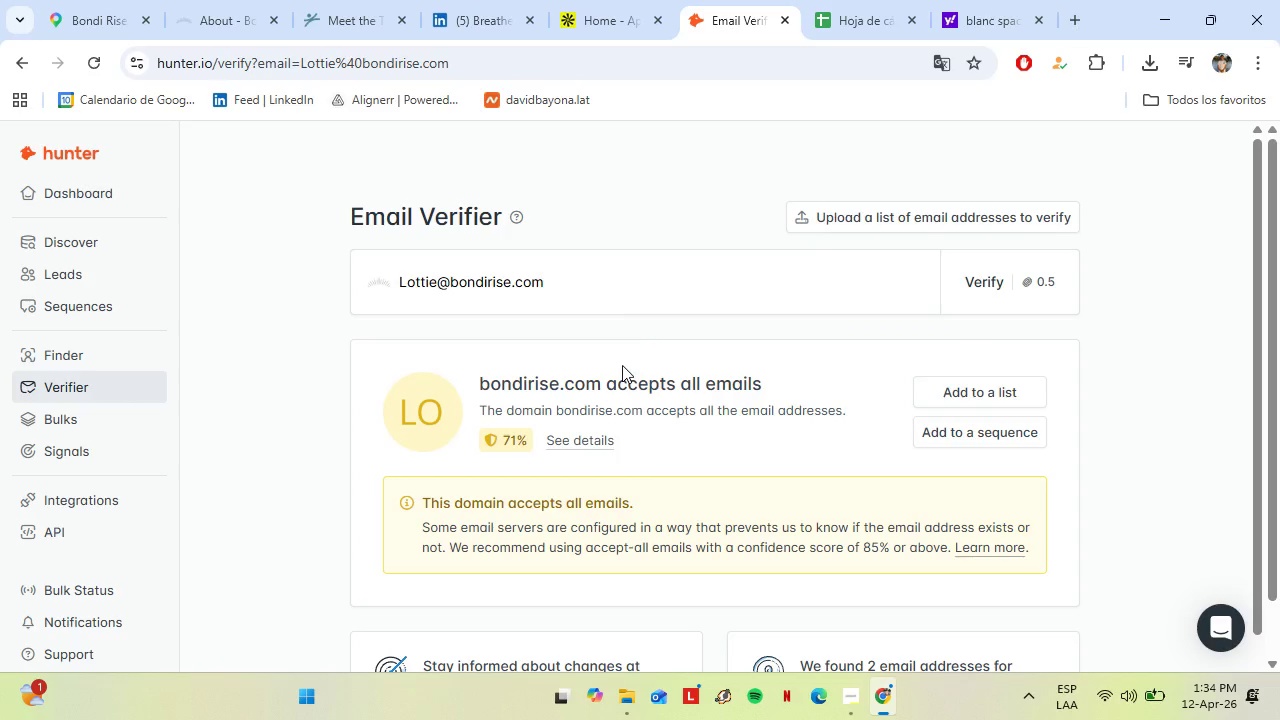 
wait(7.83)
 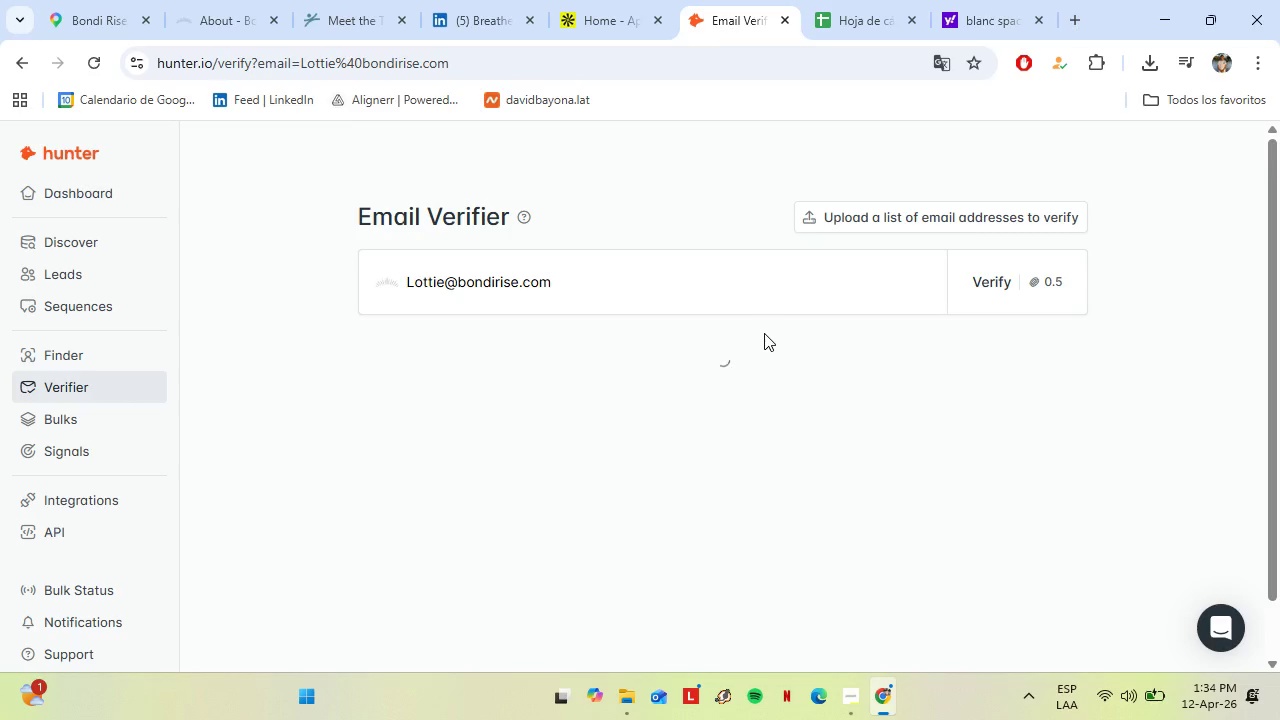 
scroll: coordinate [641, 463], scroll_direction: down, amount: 1.0
 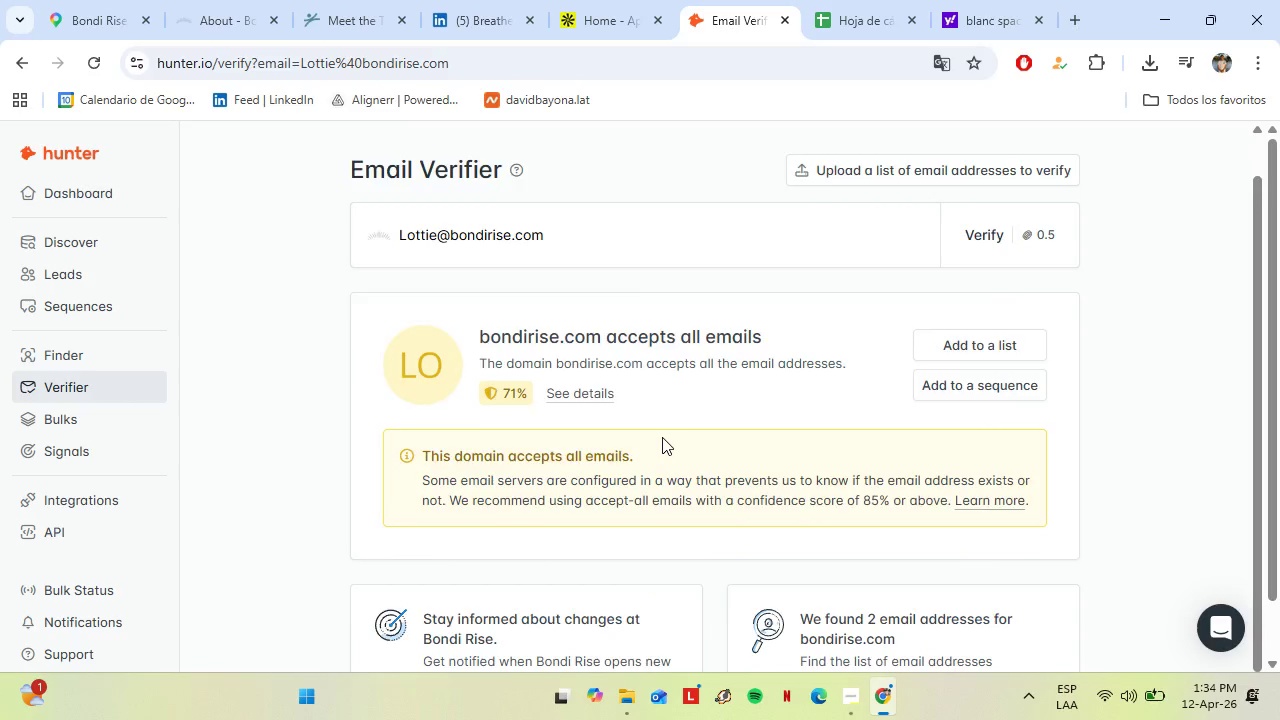 
scroll: coordinate [662, 437], scroll_direction: up, amount: 1.0
 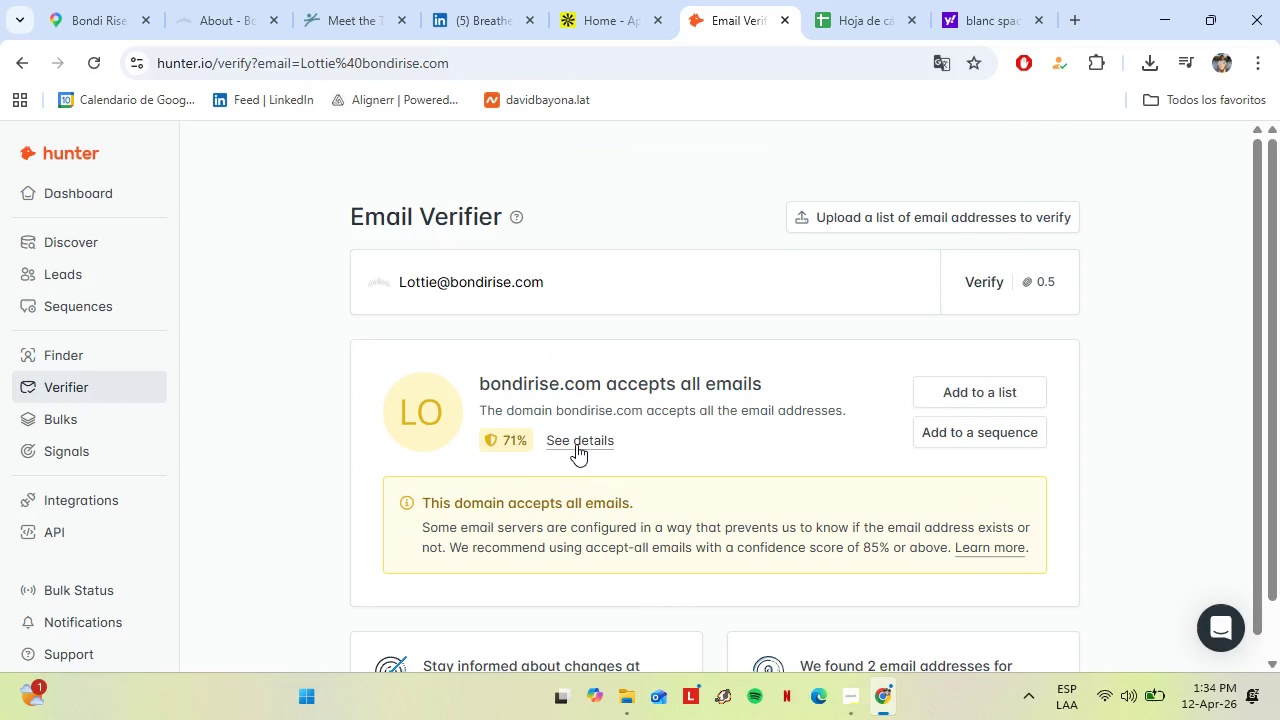 
left_click([572, 444])
 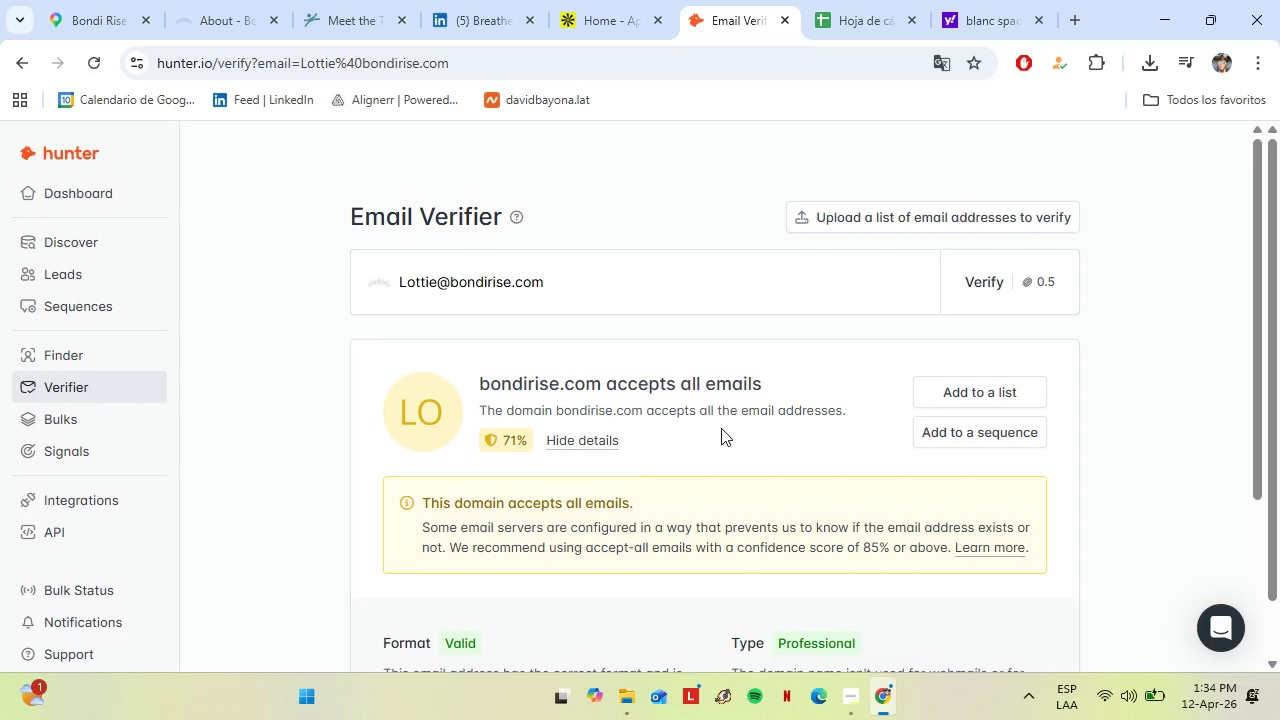 
scroll: coordinate [846, 478], scroll_direction: down, amount: 4.0
 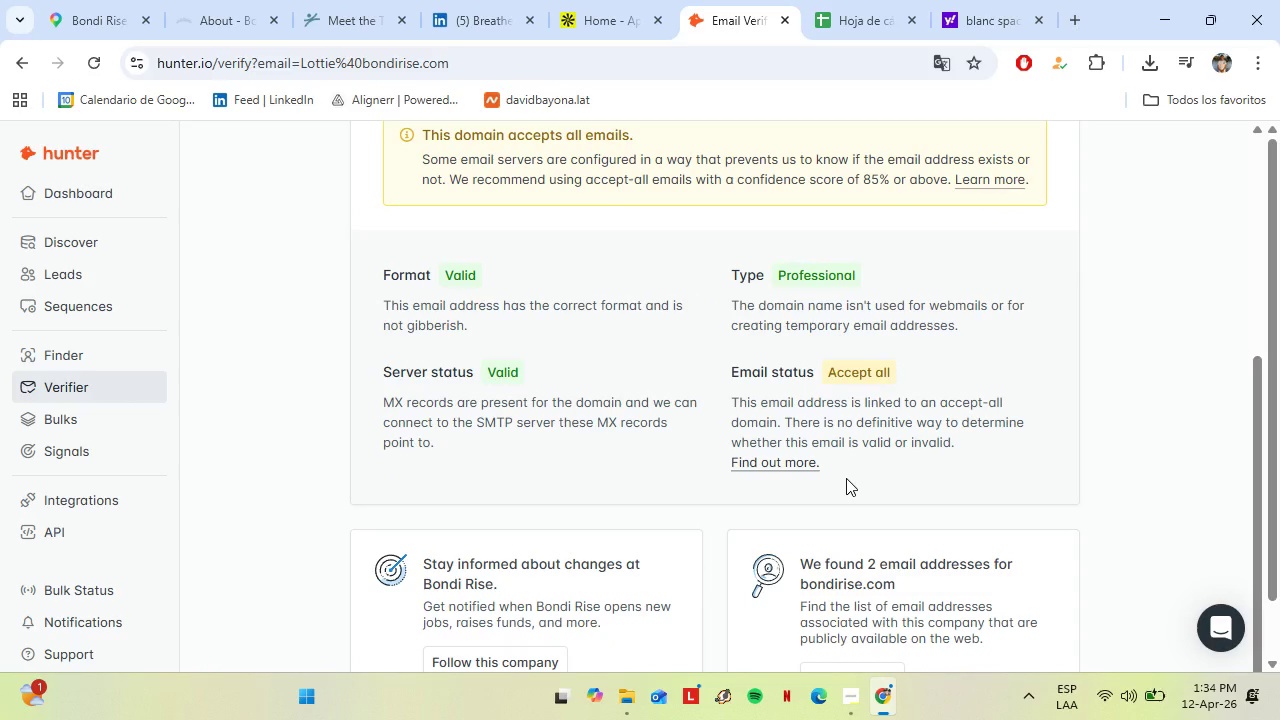 
scroll: coordinate [812, 467], scroll_direction: up, amount: 3.0
 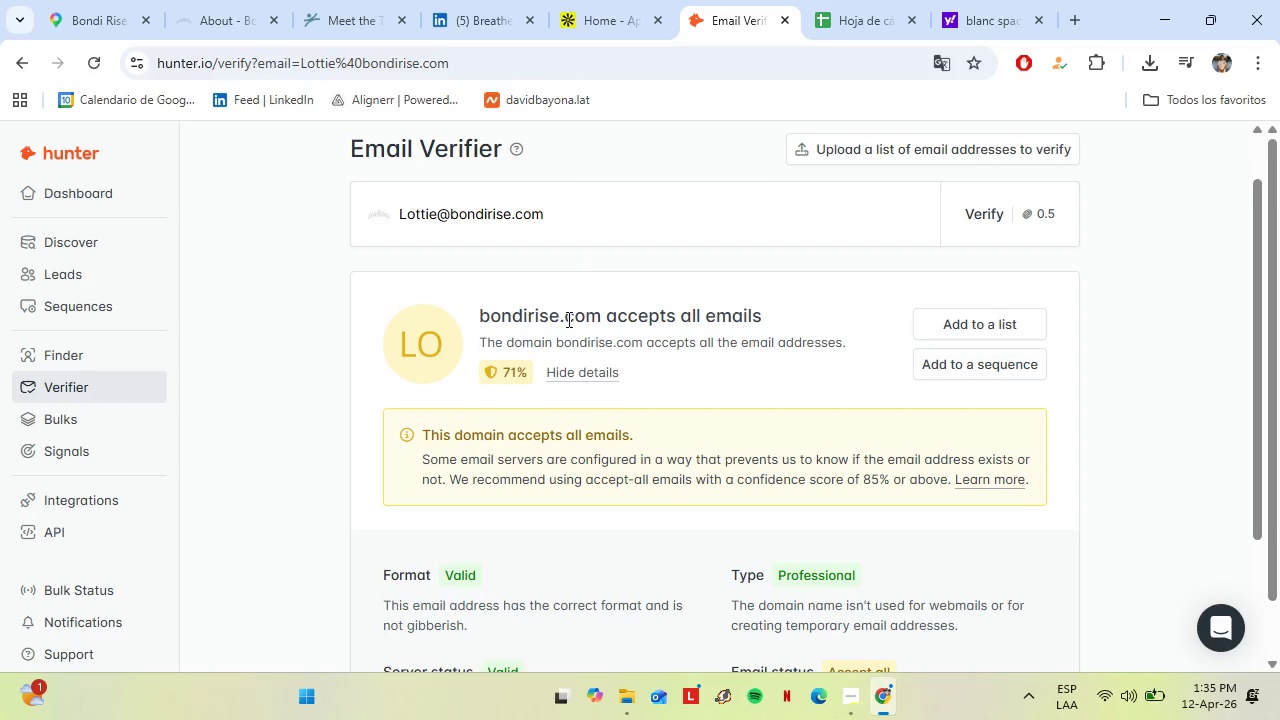 
scroll: coordinate [768, 396], scroll_direction: none, amount: 0.0
 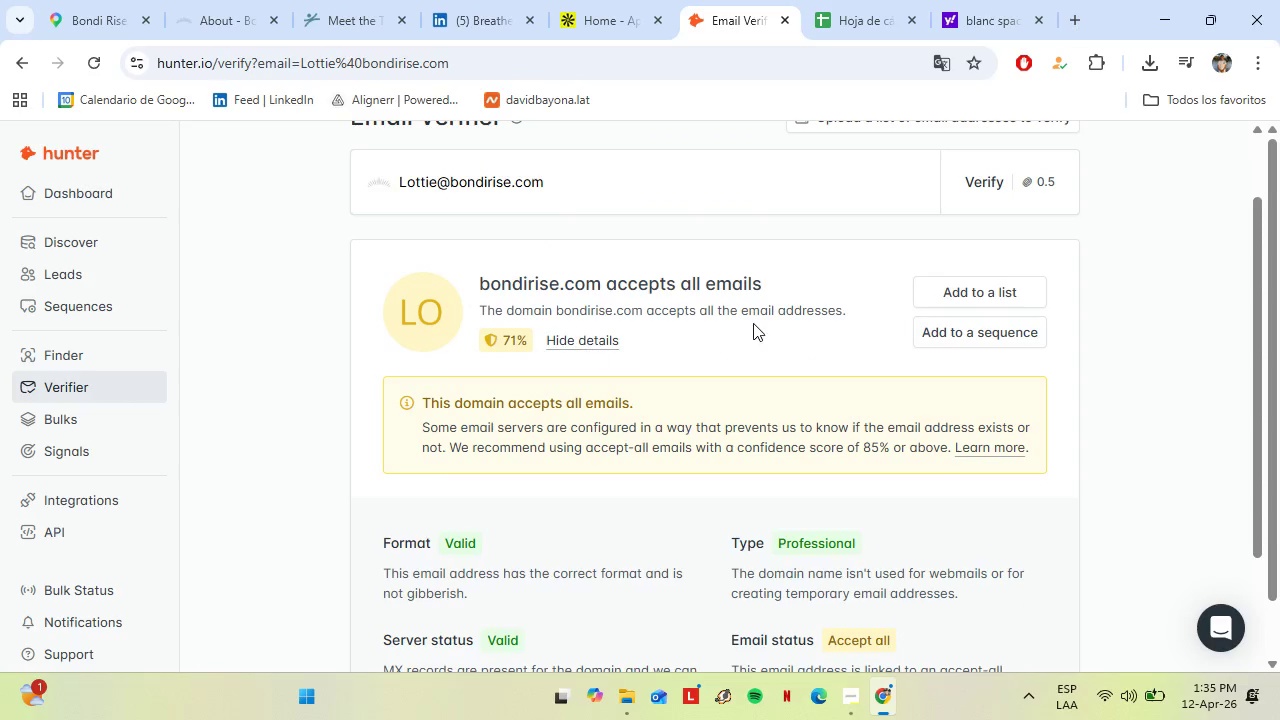 
wait(9.12)
 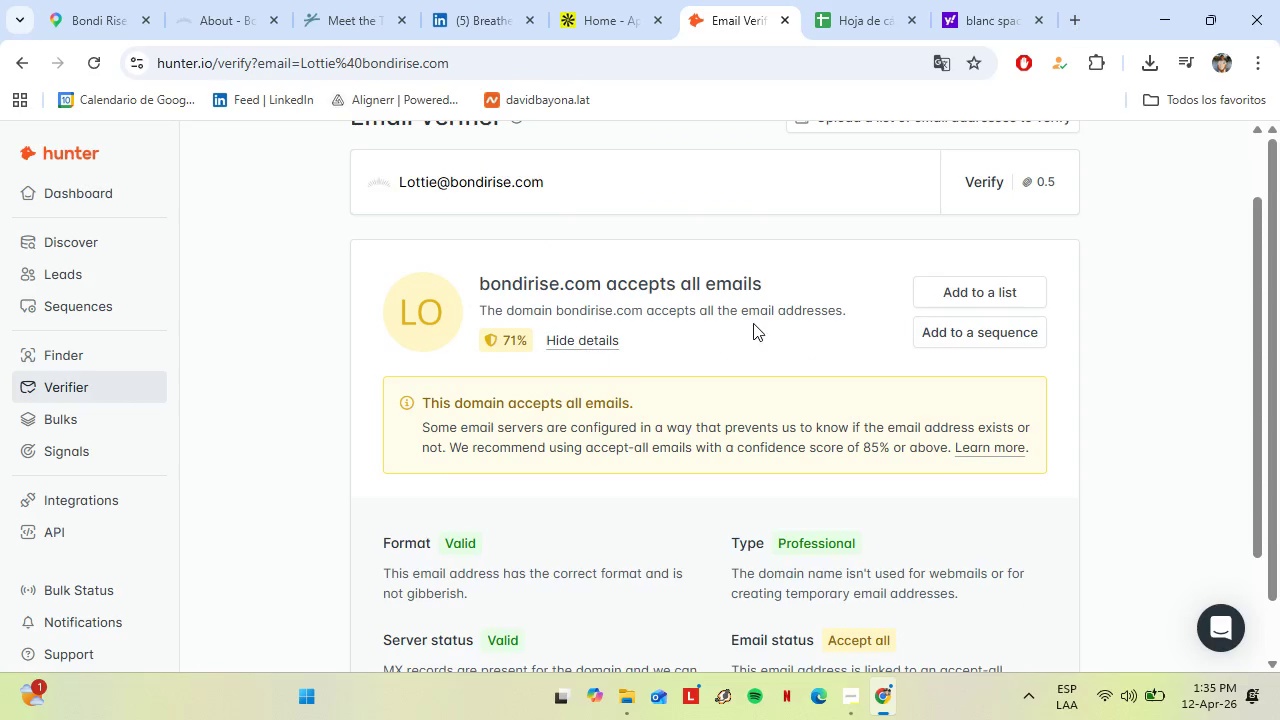 
left_click([65, 360])
 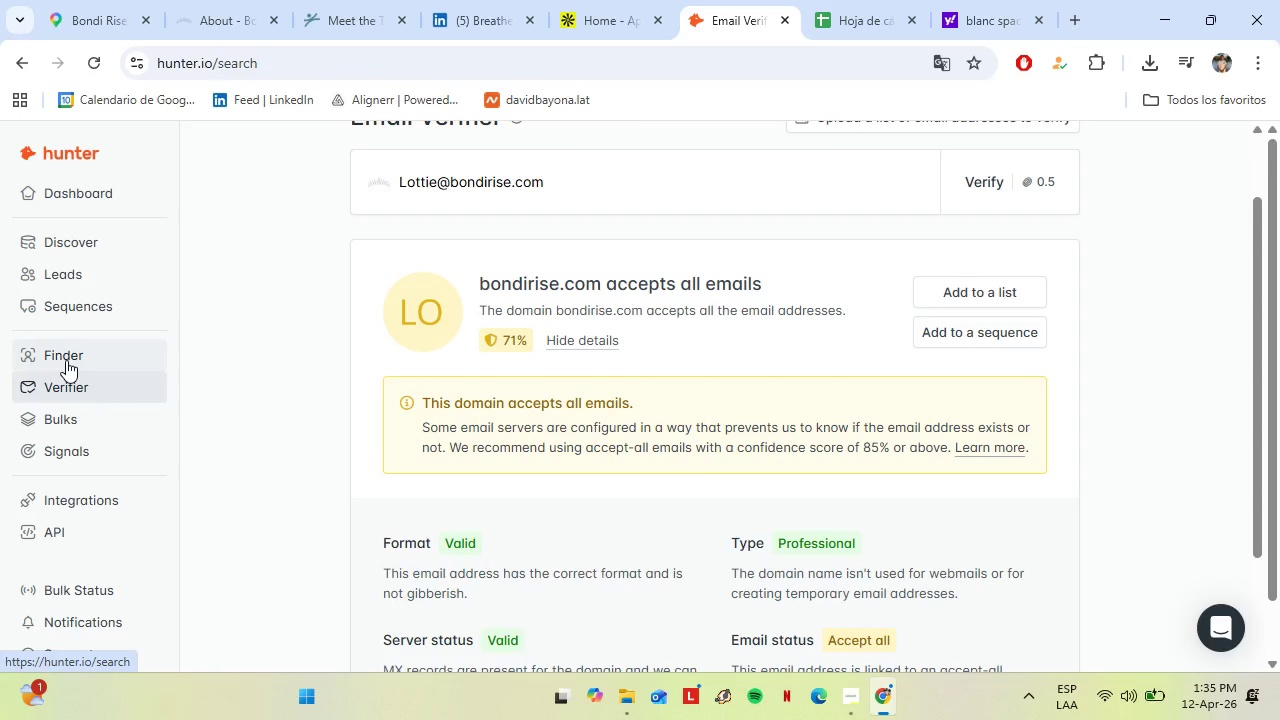 
scroll: coordinate [522, 439], scroll_direction: down, amount: 3.0
 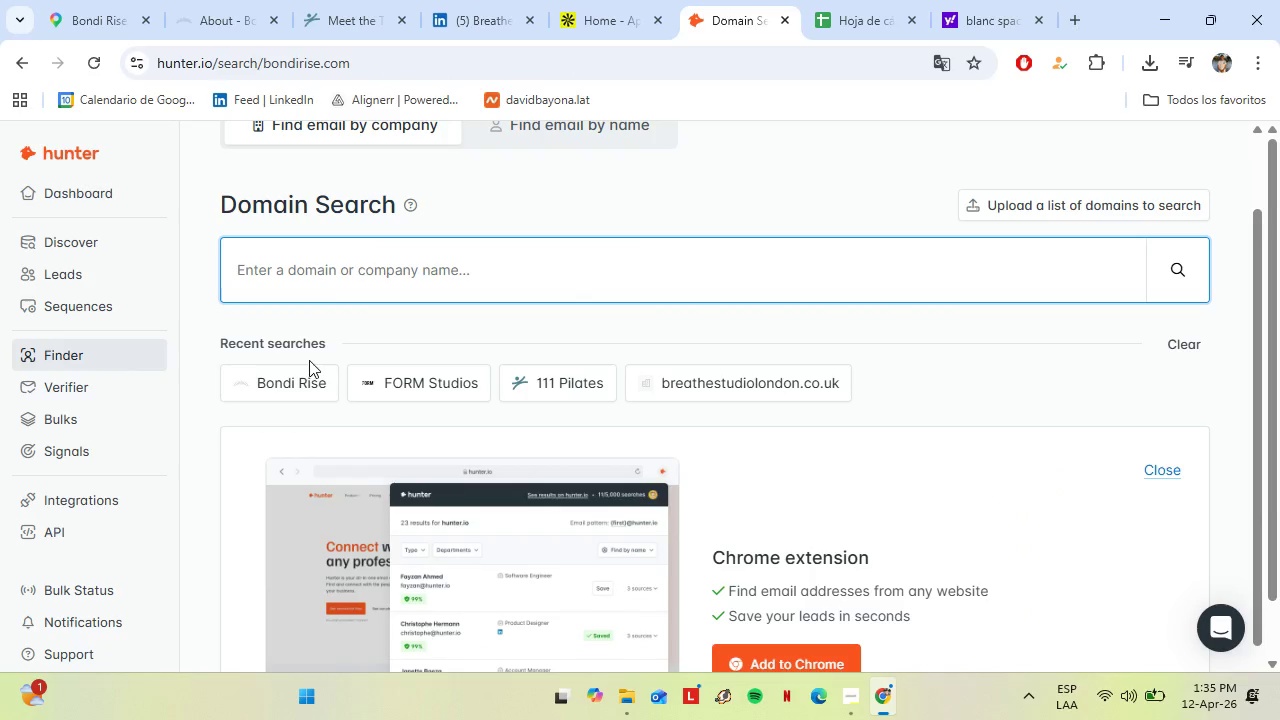 
left_click([274, 372])
 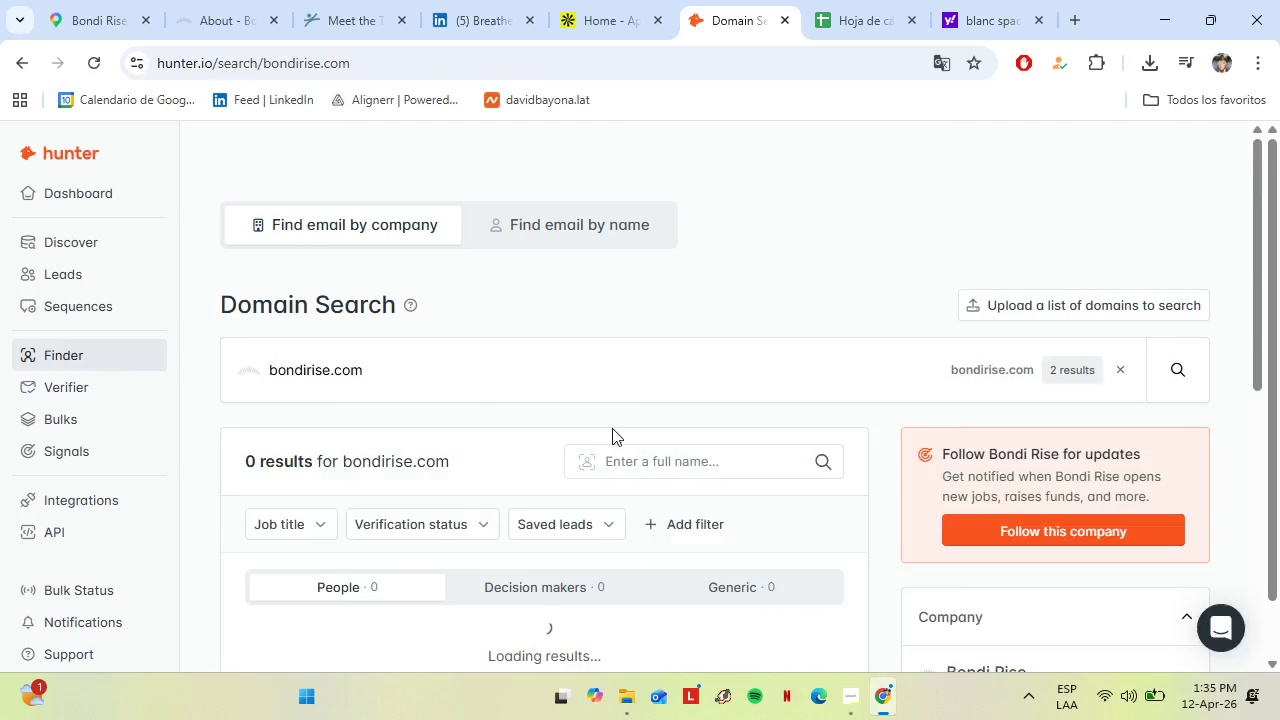 
scroll: coordinate [576, 426], scroll_direction: down, amount: 3.0
 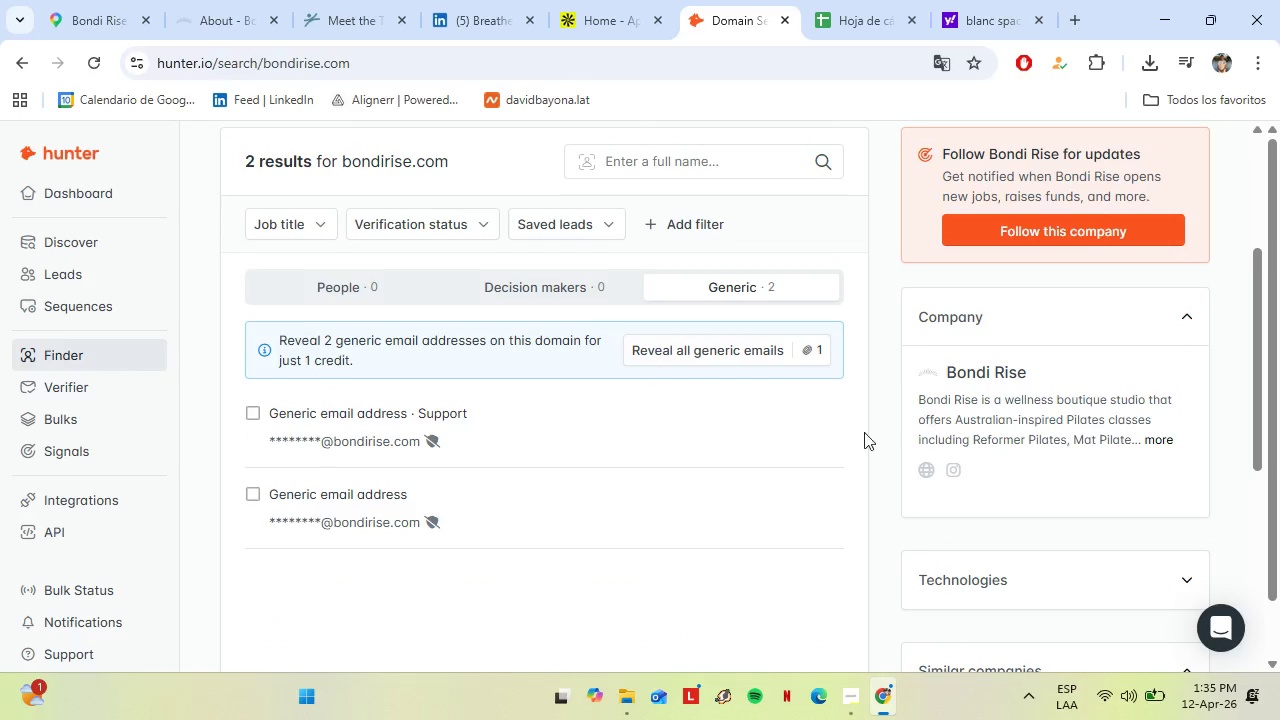 
left_click([786, 420])
 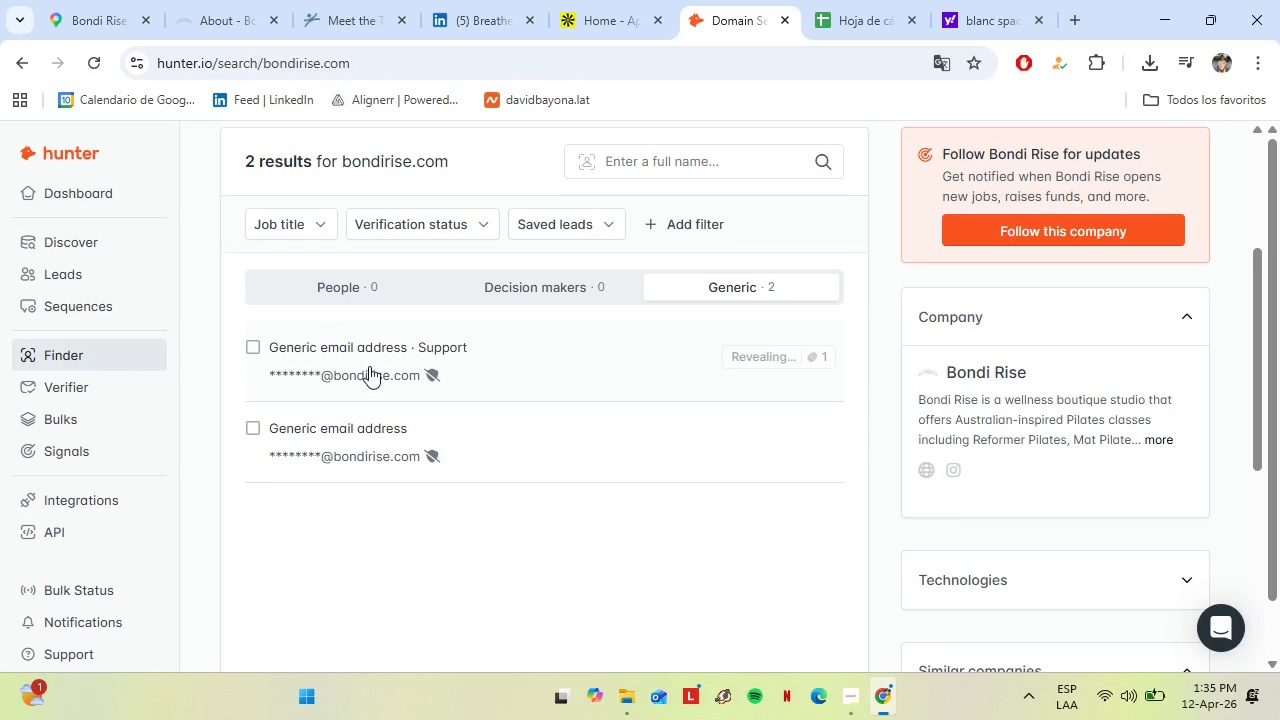 
mouse_move([342, 367])
 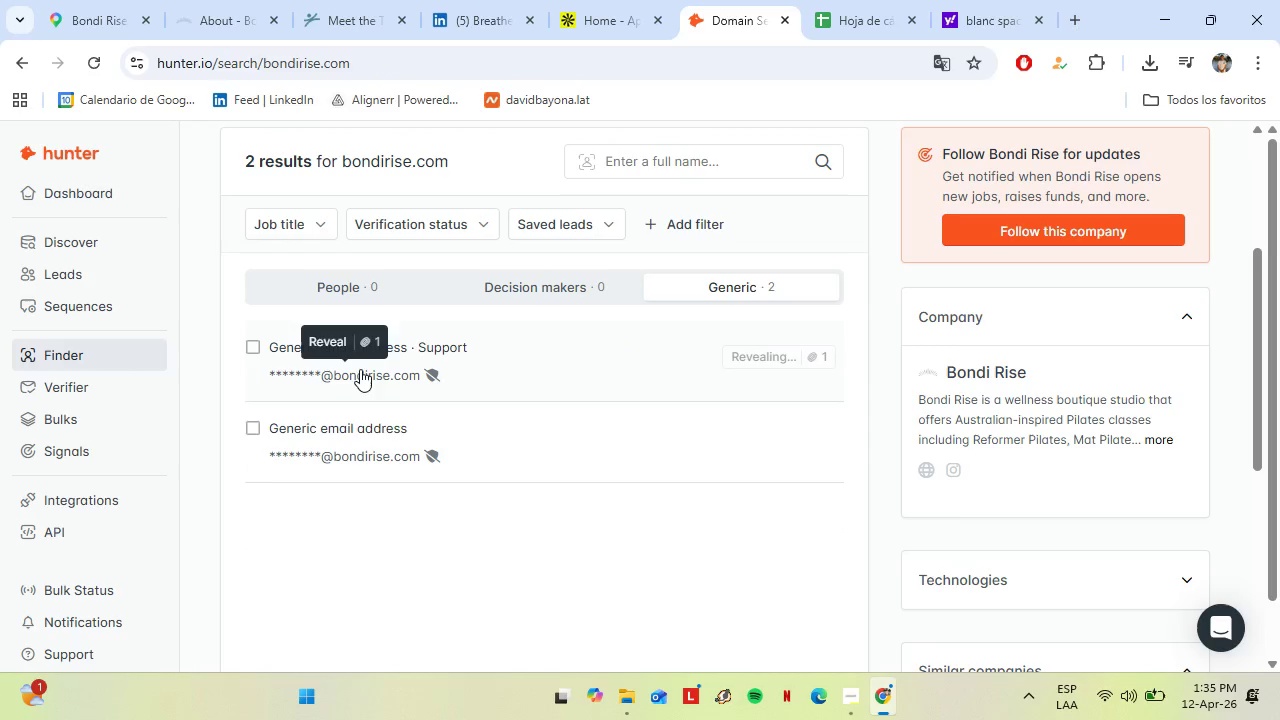 
mouse_move([367, 369])
 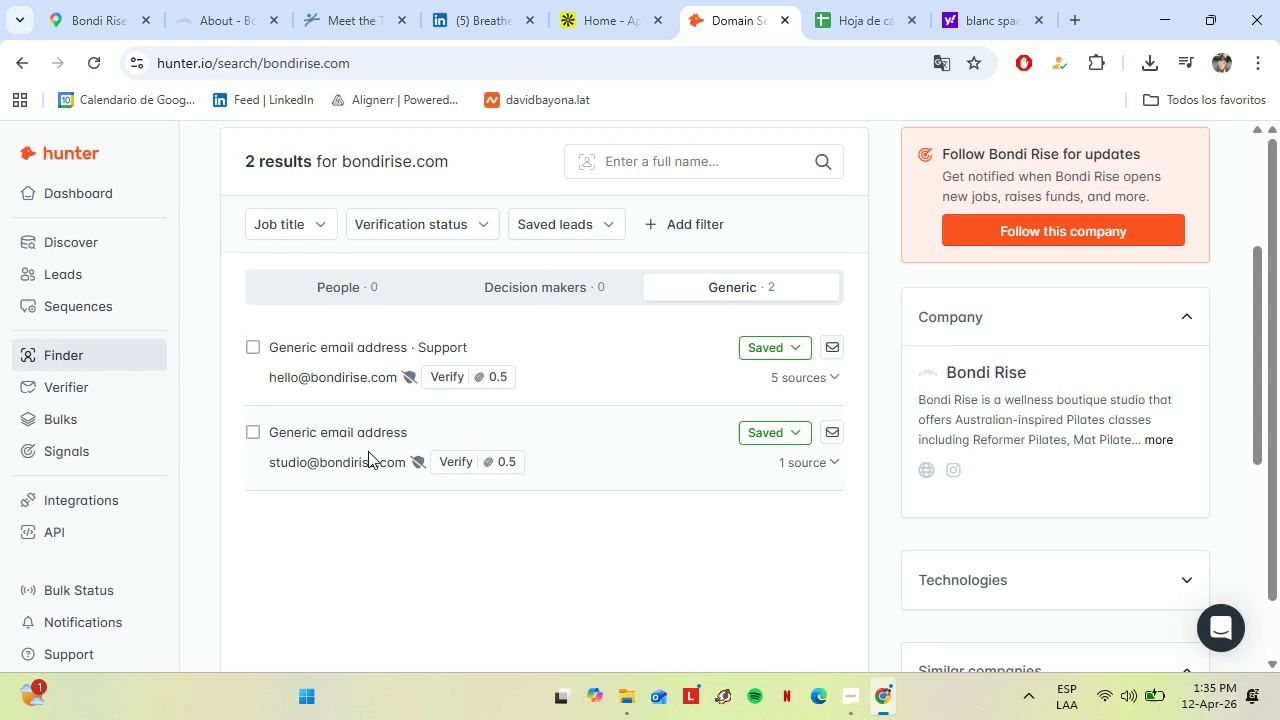 
left_click([349, 0])
 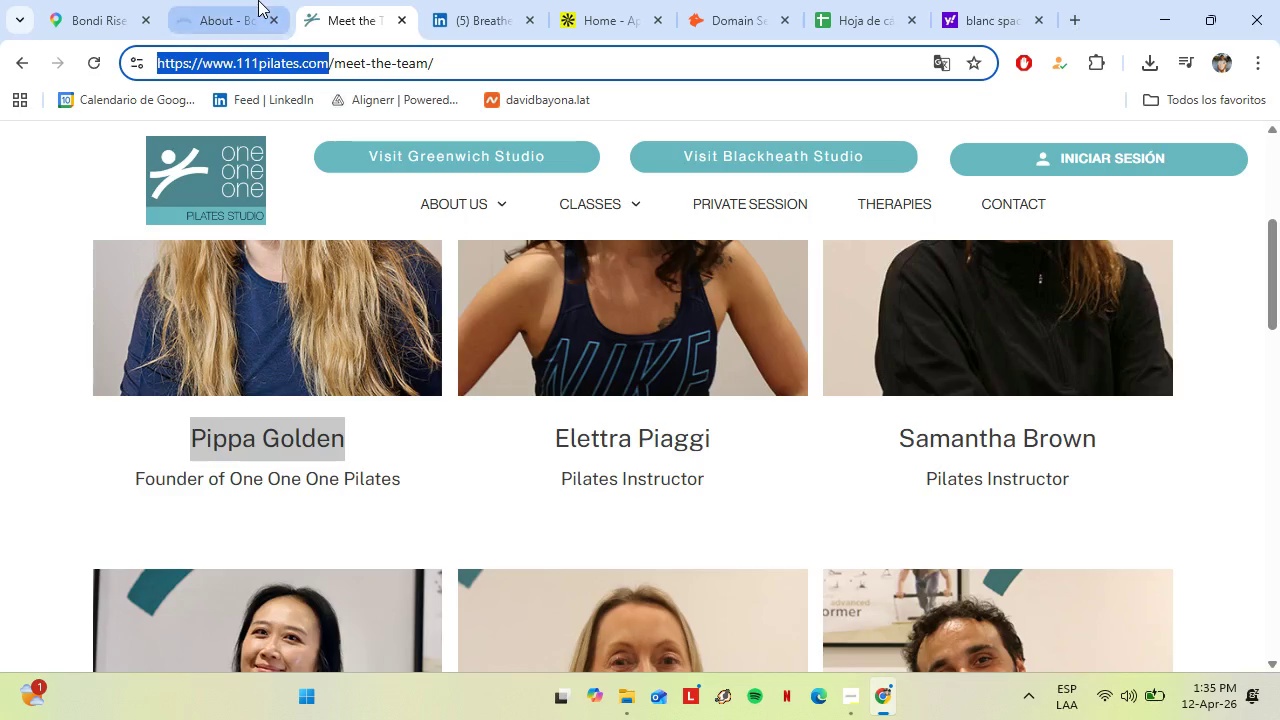 
left_click([258, 0])
 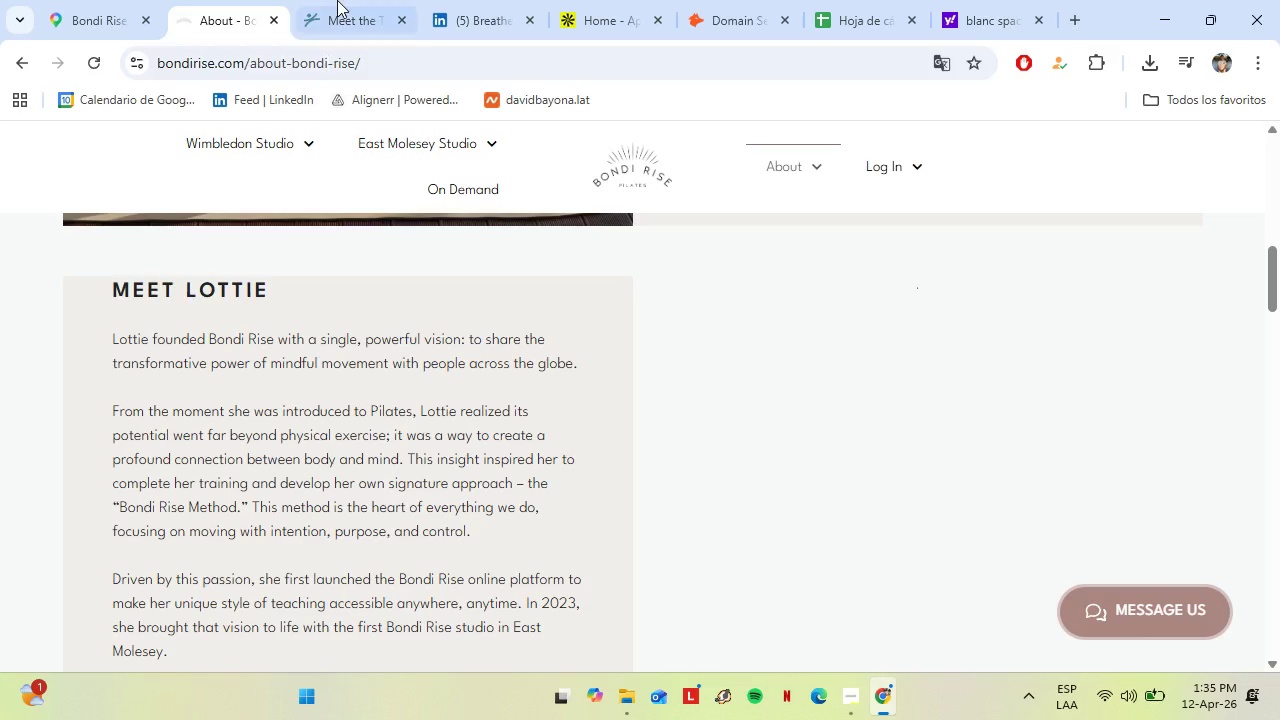 
left_click([337, 0])
 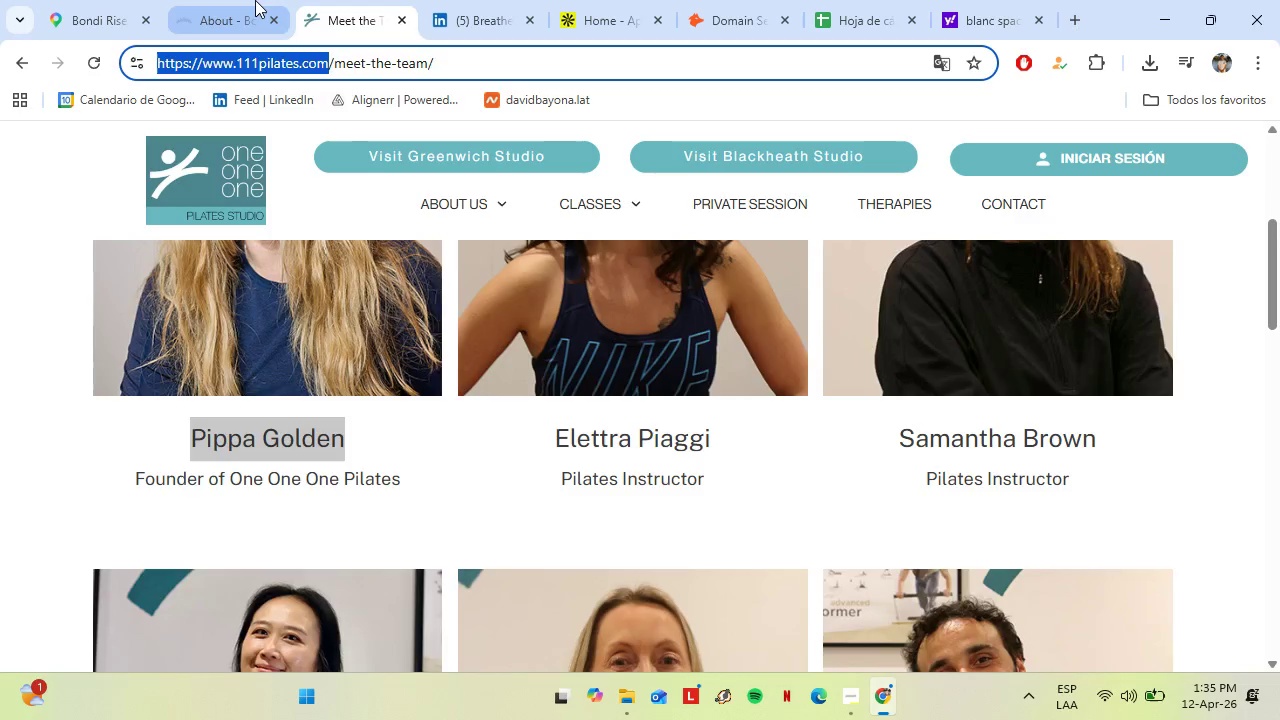 
left_click([250, 0])
 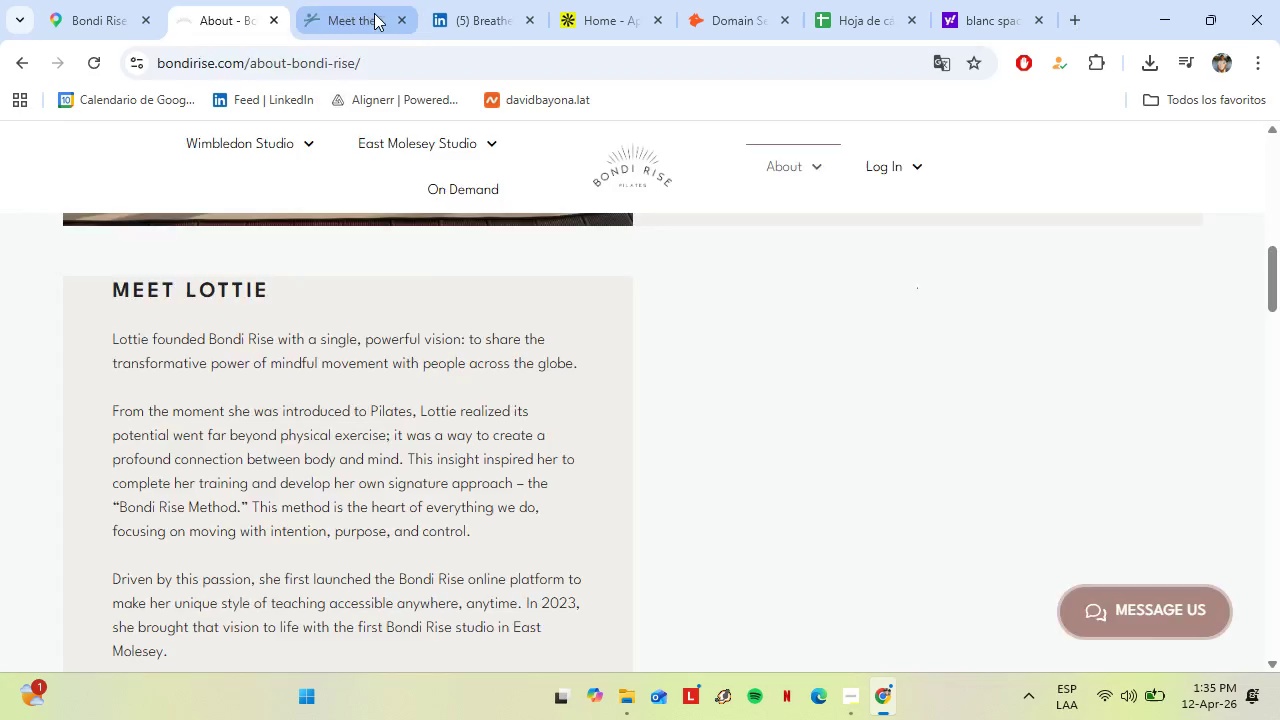 
left_click([374, 13])
 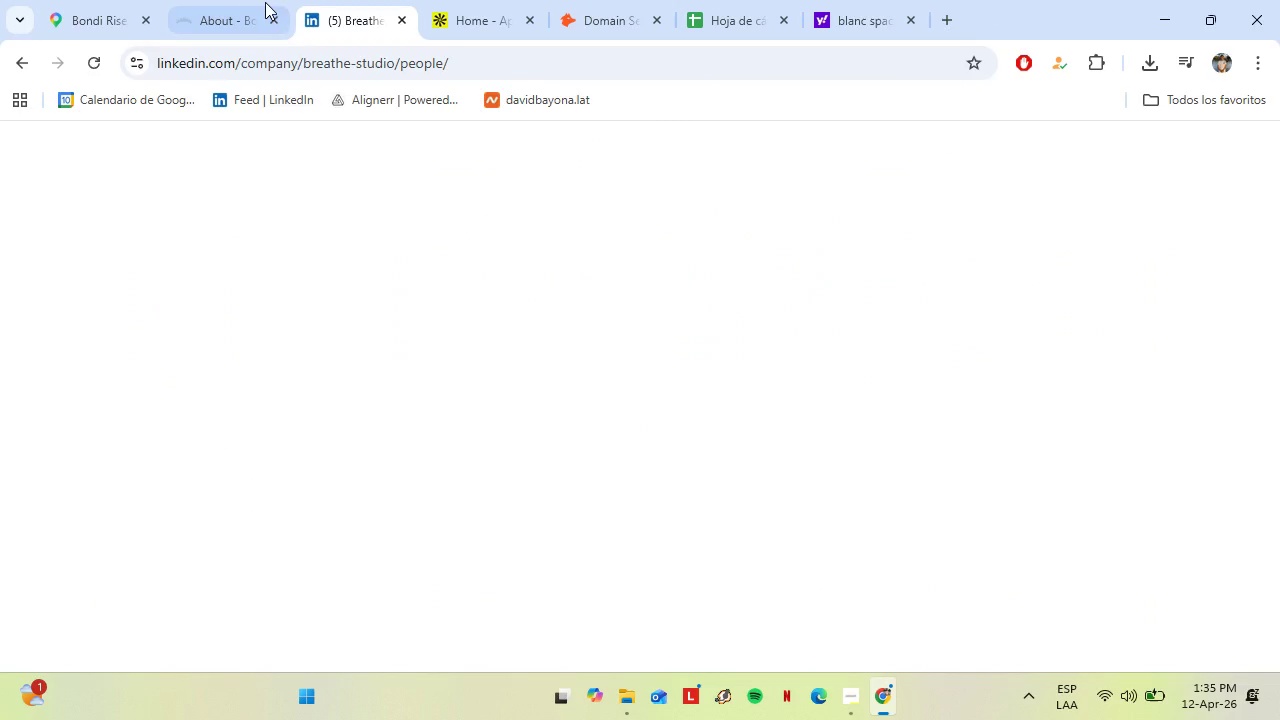 
left_click([237, 0])
 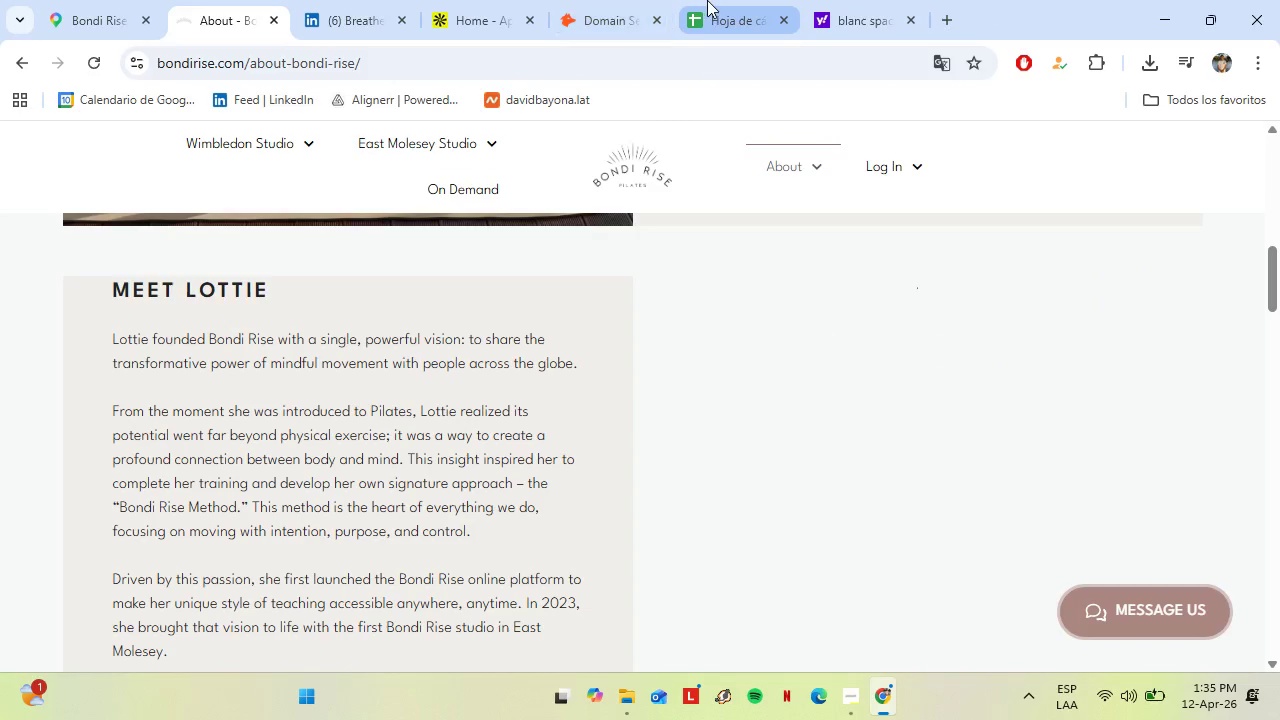 
left_click([711, 0])
 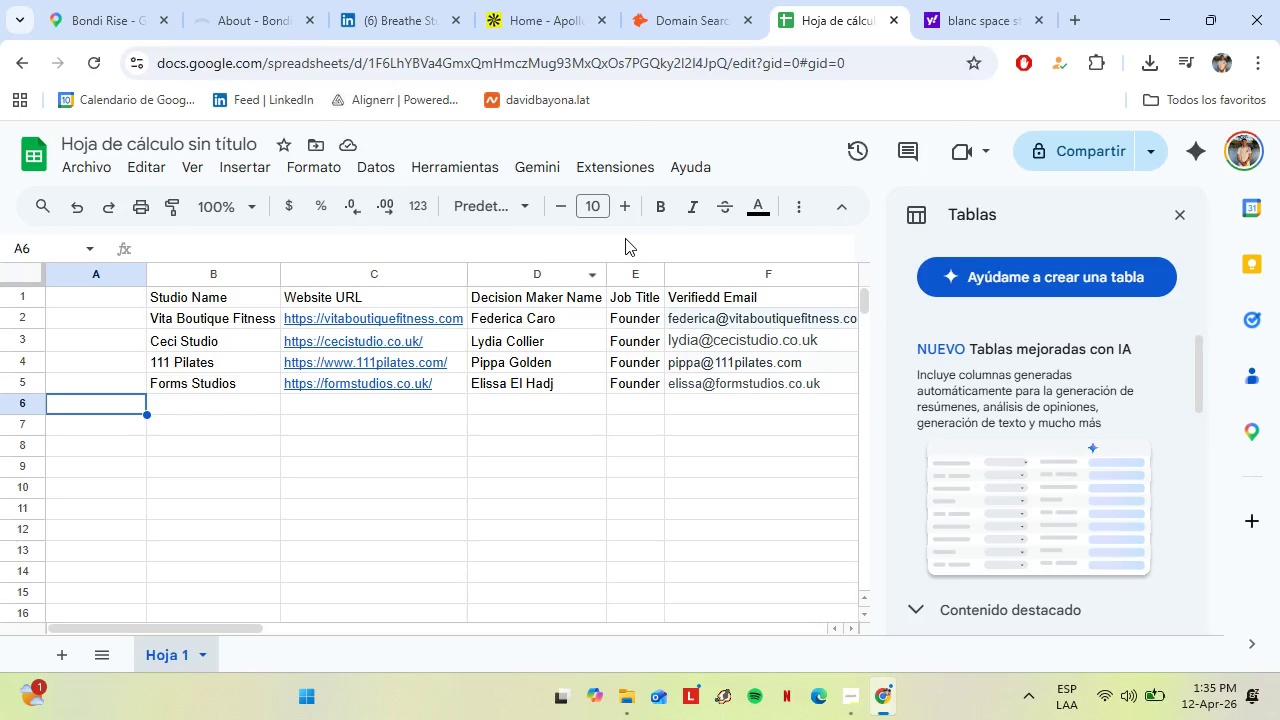 
left_click([221, 407])
 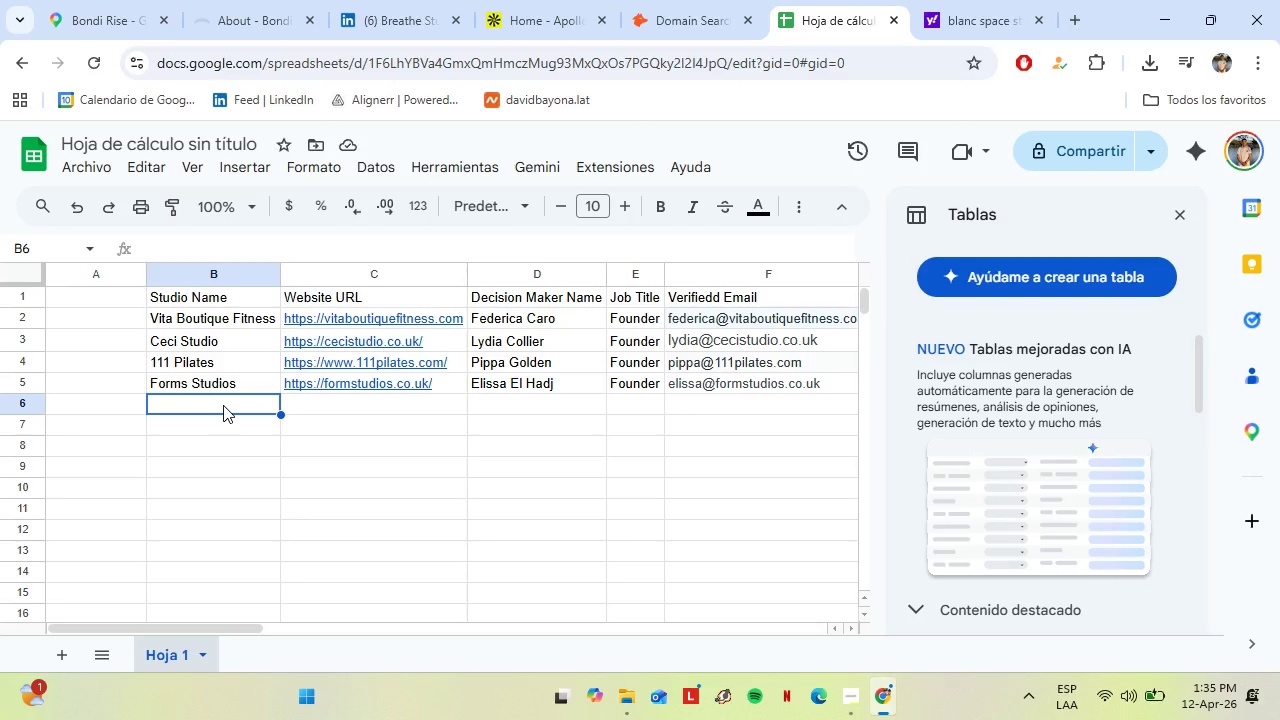 
type(Bondi r)
key(Backspace)
type(Rise)
 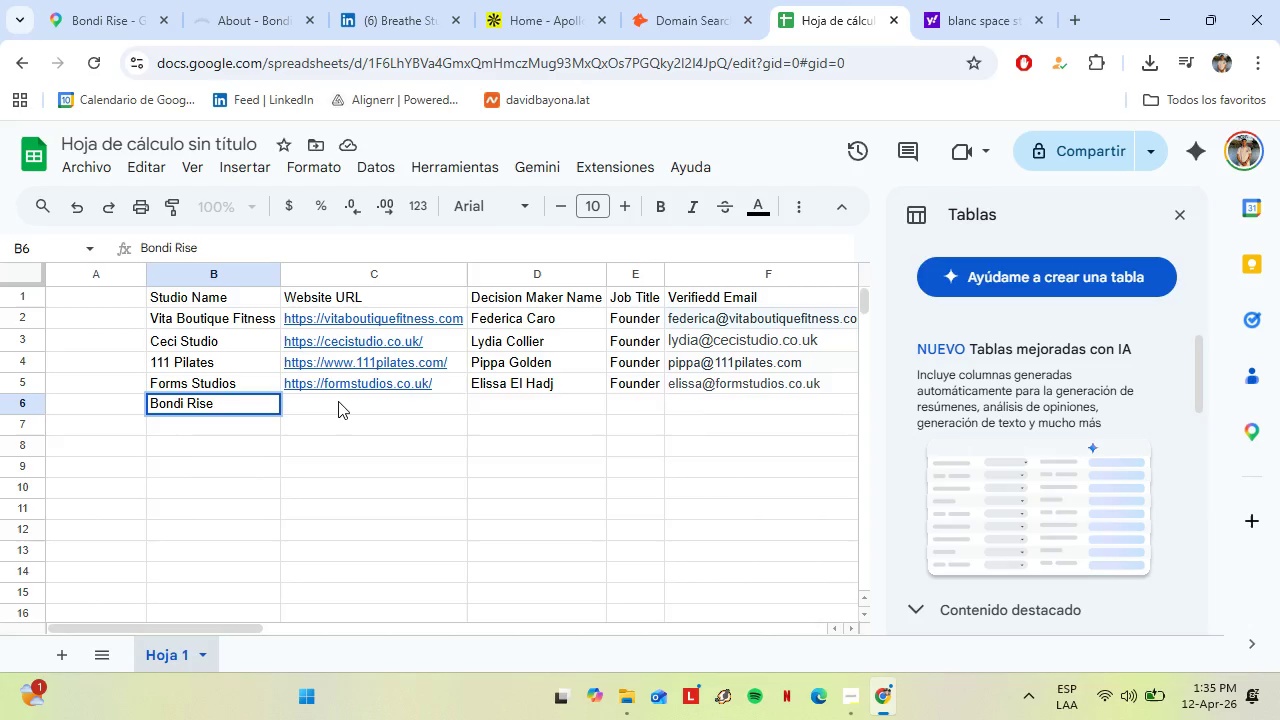 
left_click([338, 399])
 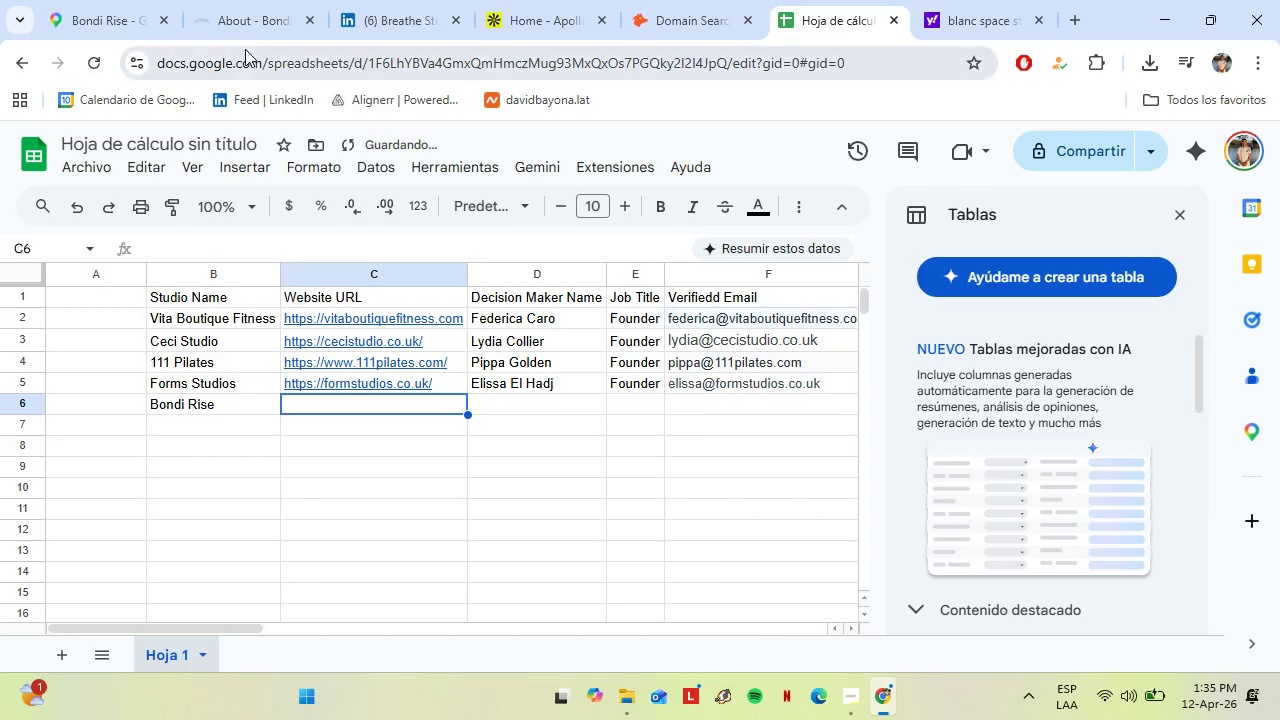 
left_click([249, 12])
 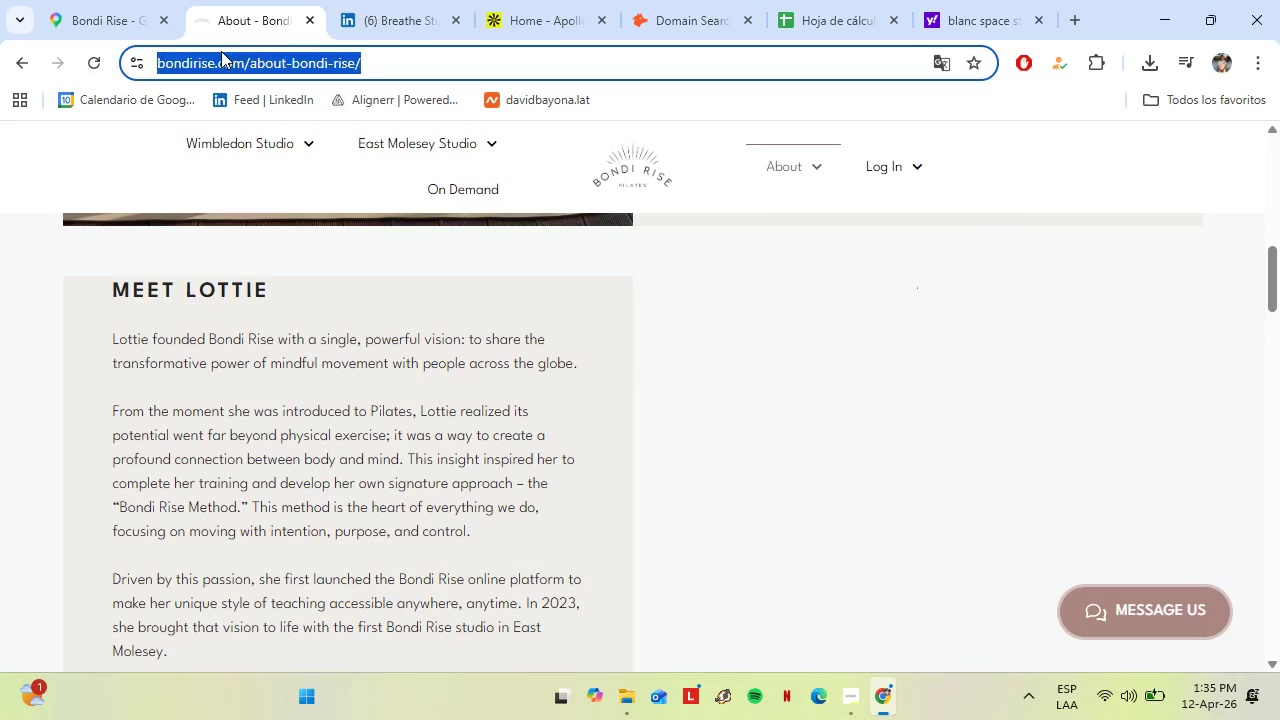 
left_click([222, 51])
 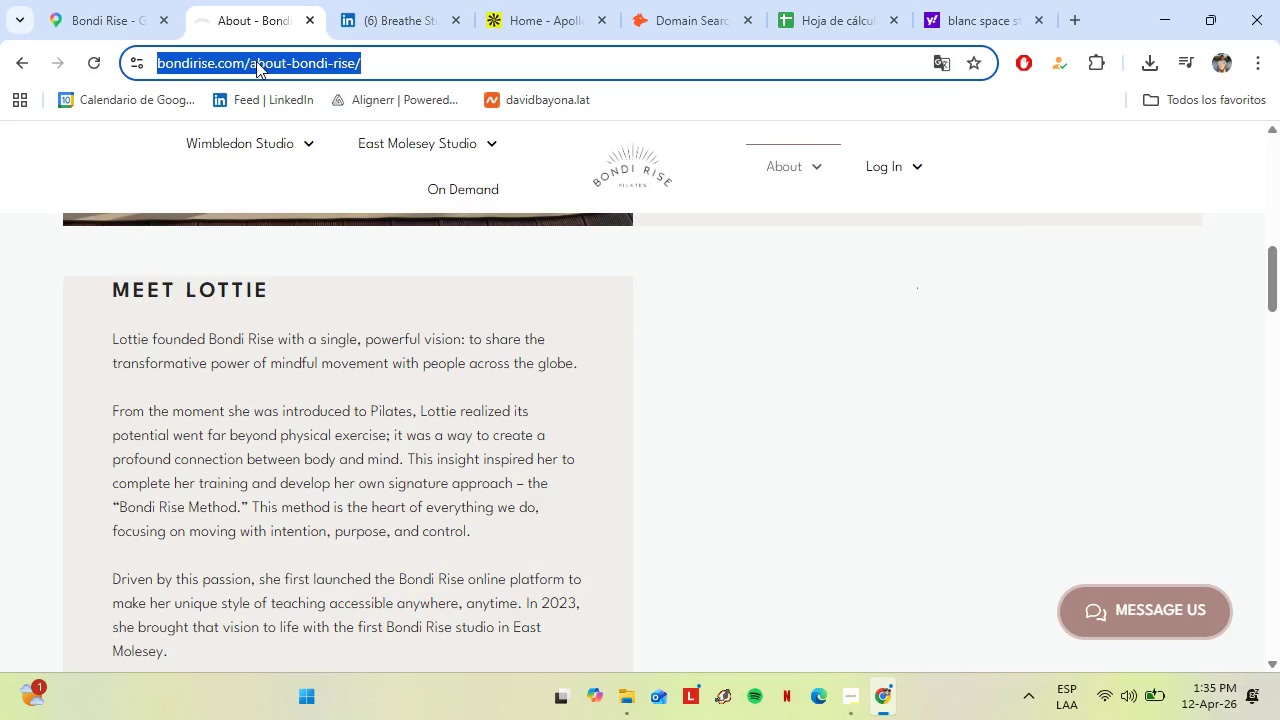 
left_click([256, 61])
 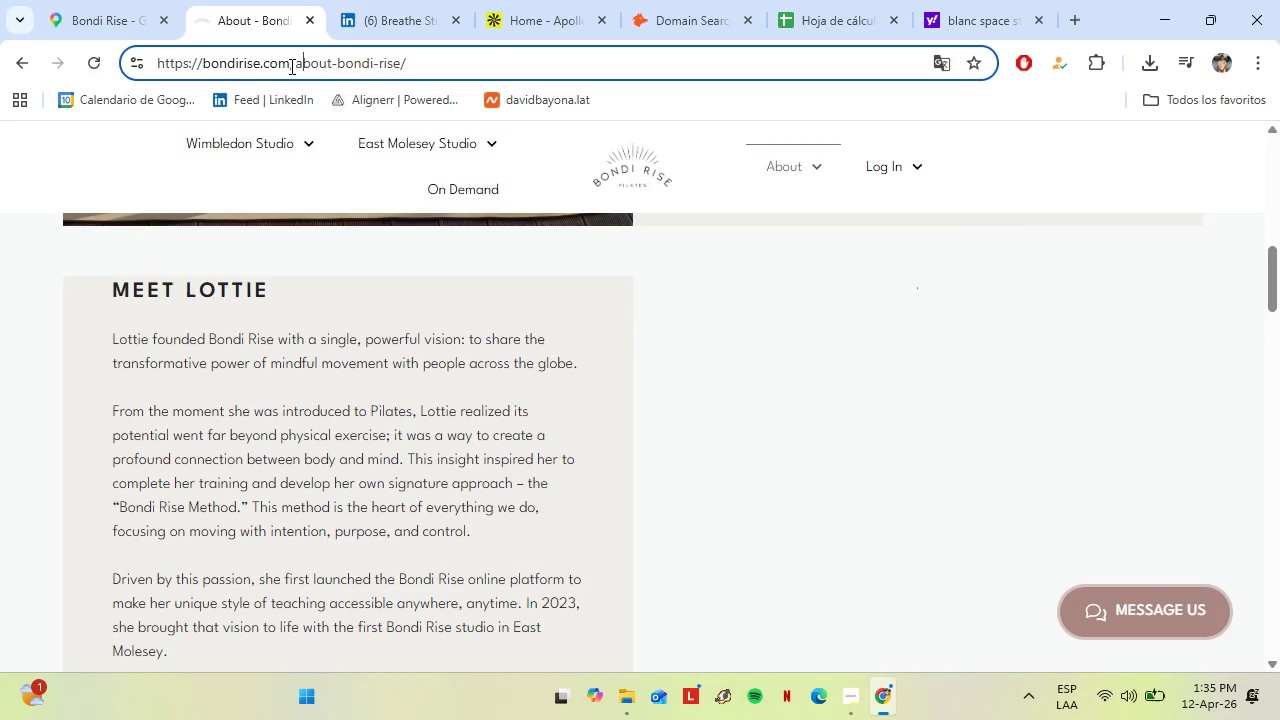 
left_click_drag(start_coordinate=[291, 66], to_coordinate=[160, 72])
 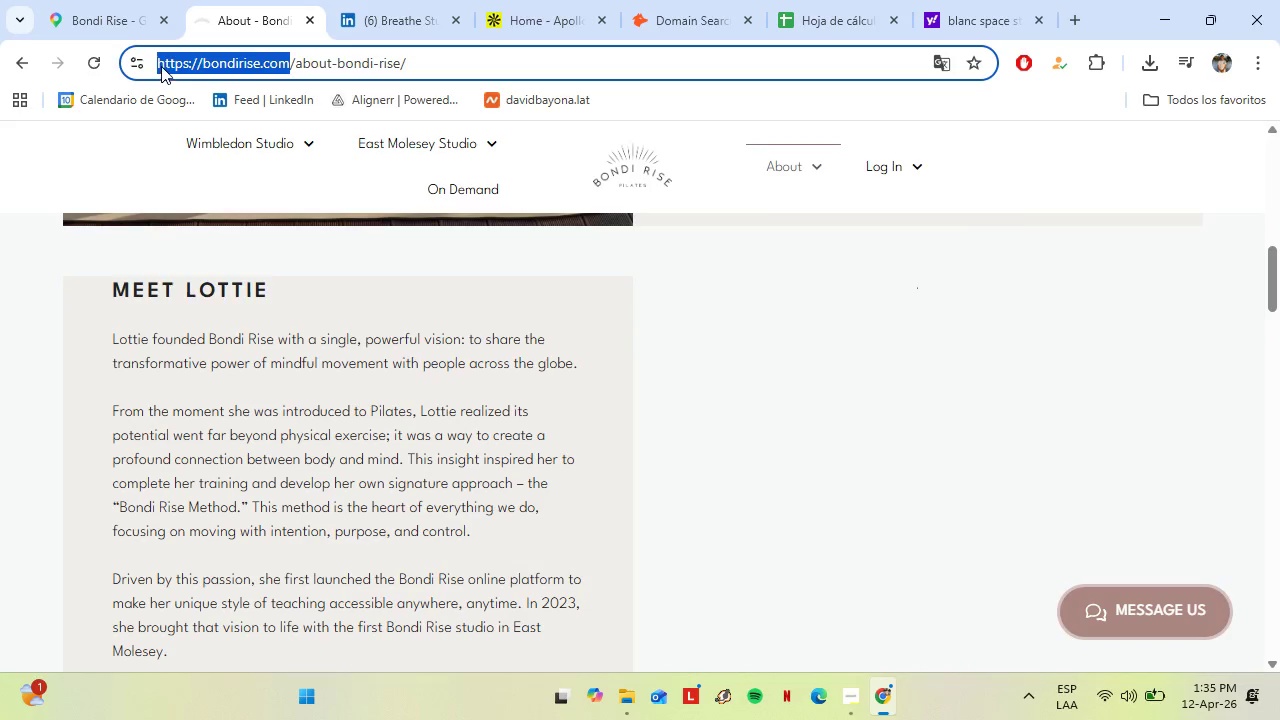 
key(Control+C)
 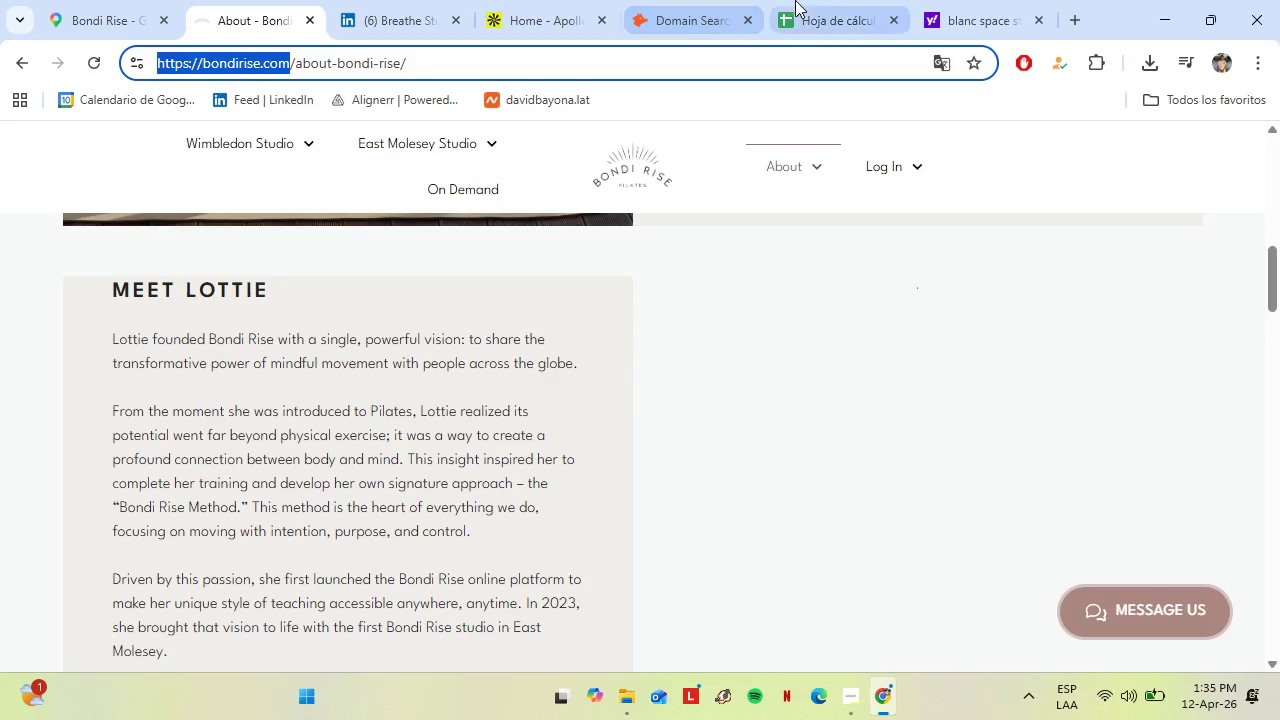 
left_click([795, 0])
 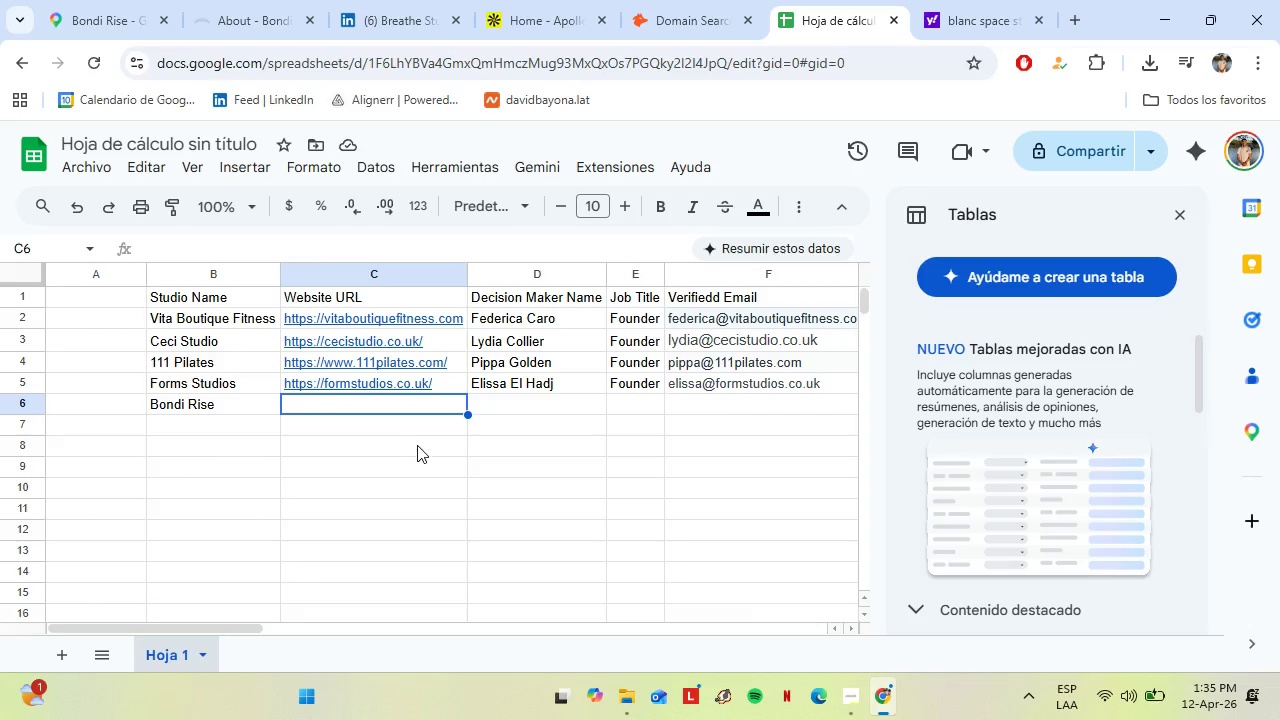 
key(Control+V)
 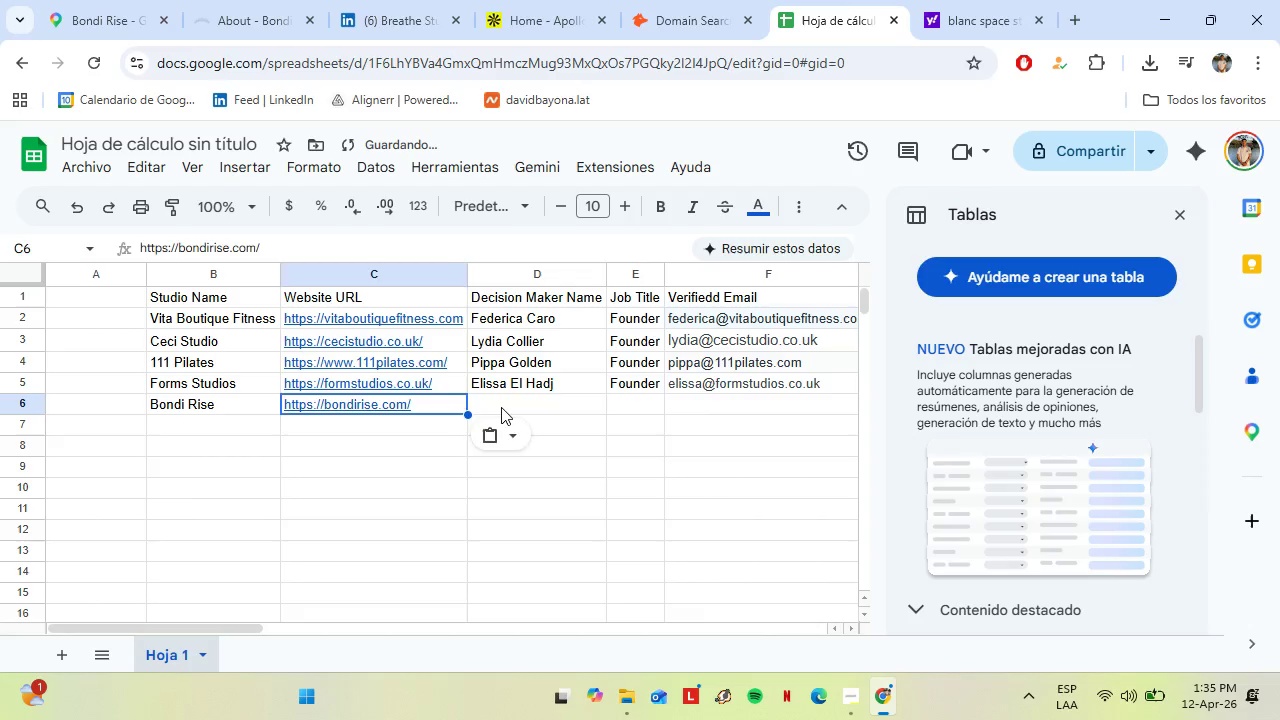 
left_click([501, 407])
 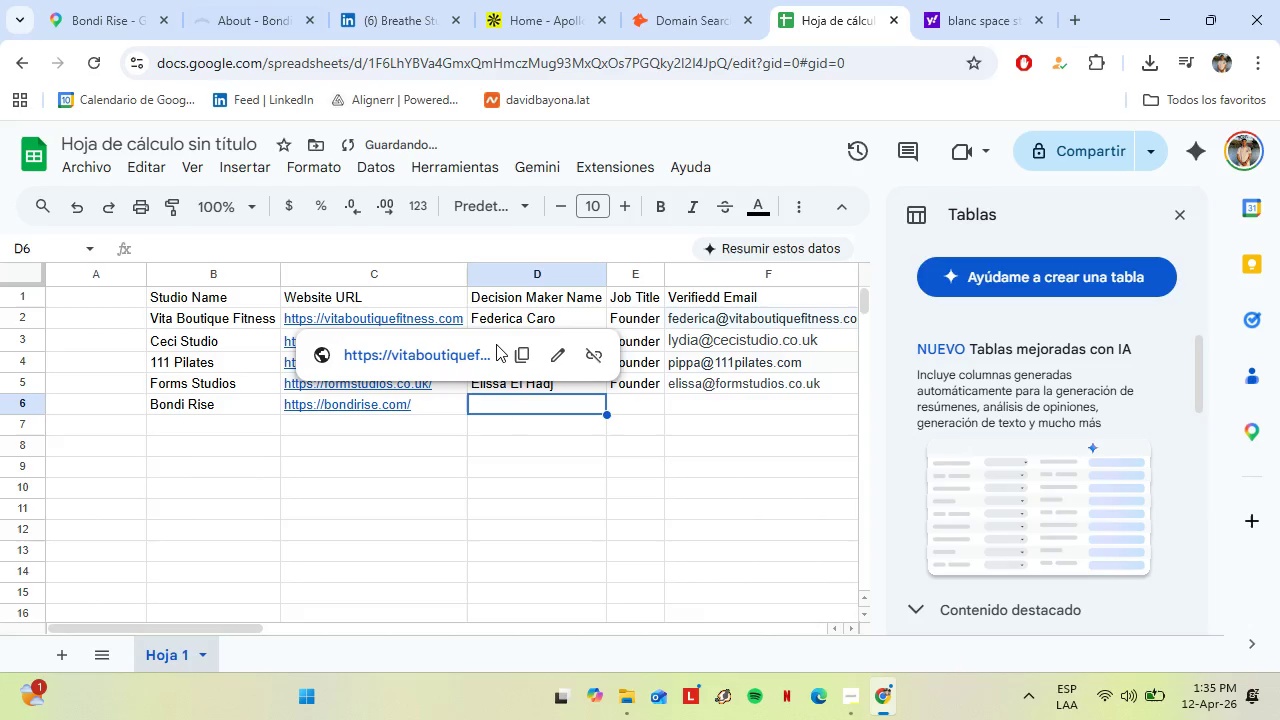 
key(Shift+L)
 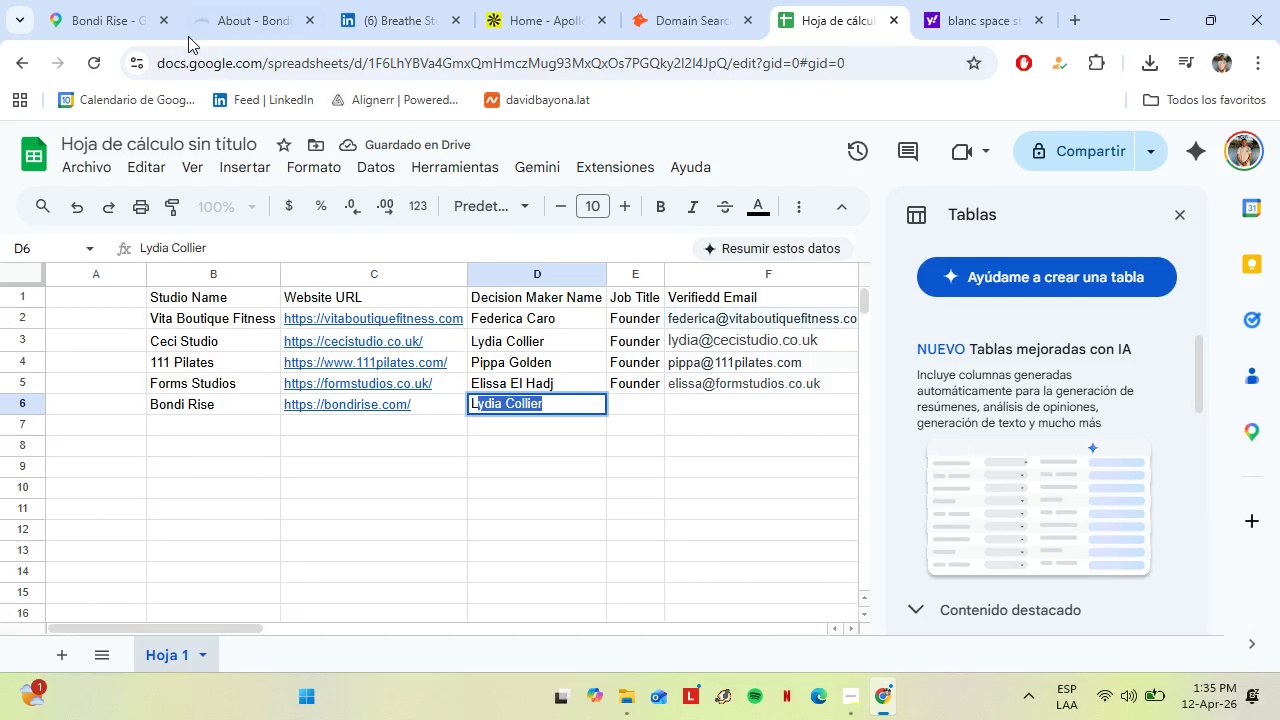 
left_click([230, 0])
 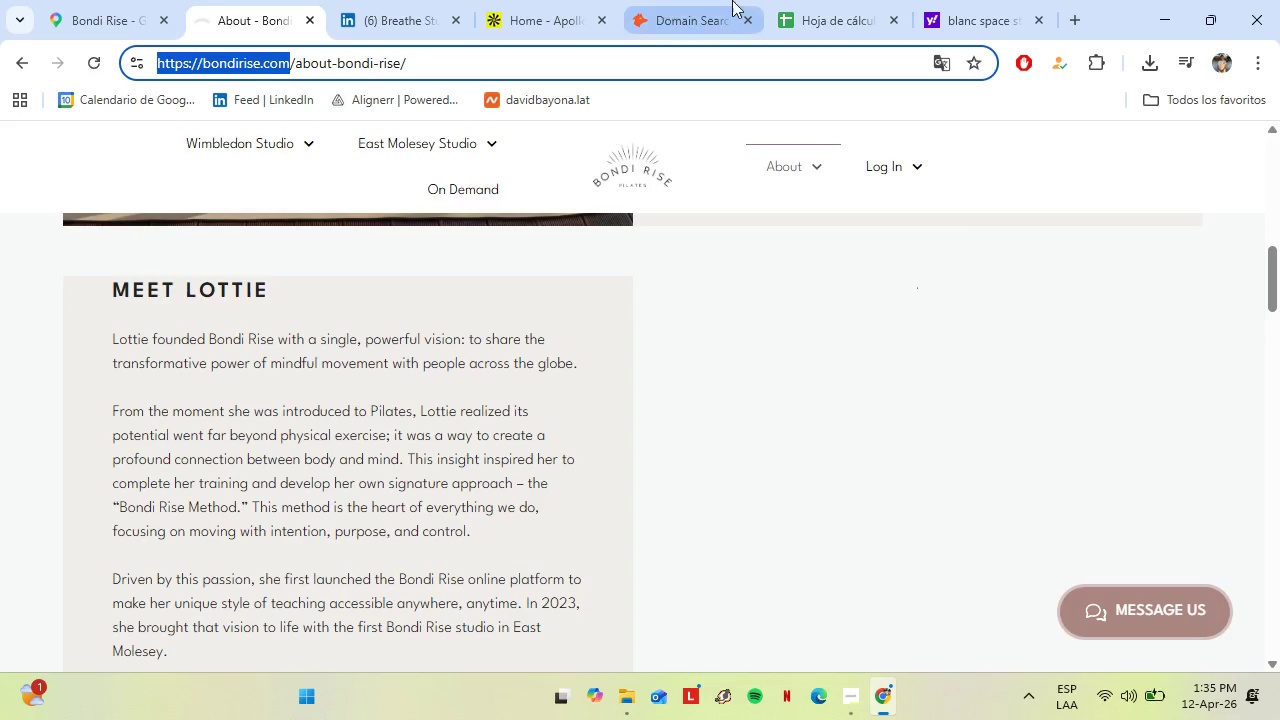 
left_click([814, 0])
 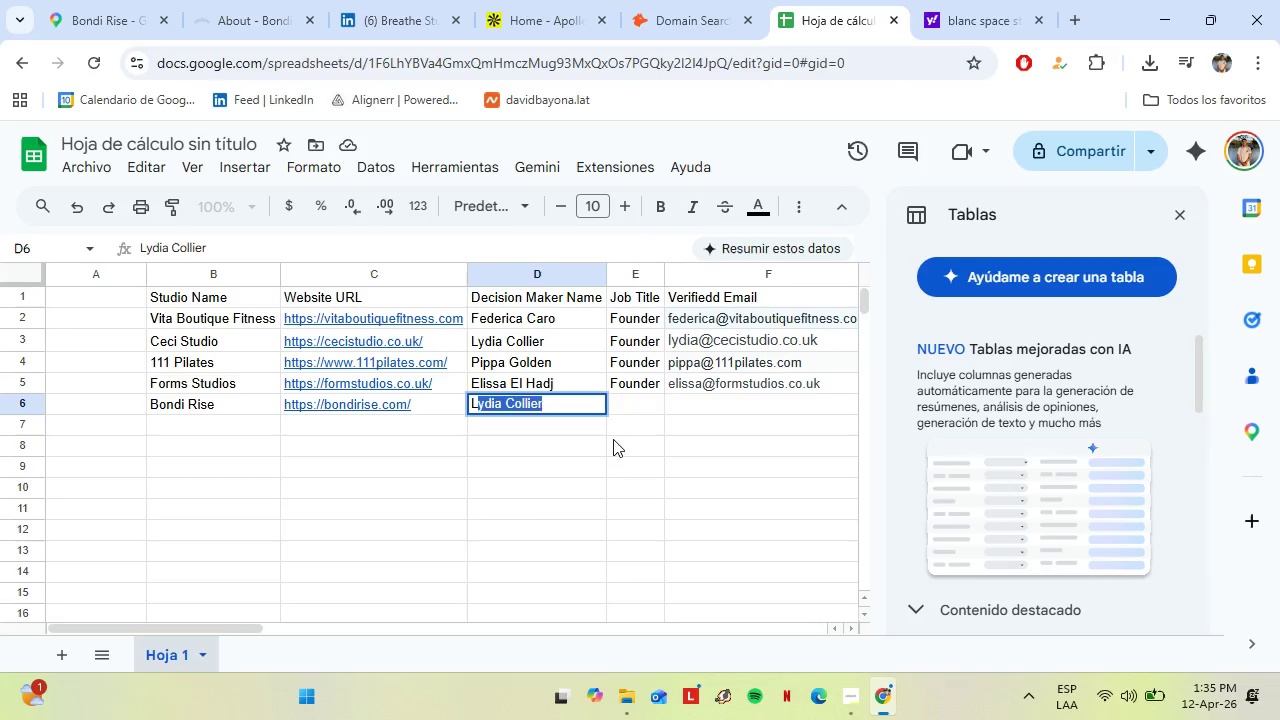 
type(ottie)
 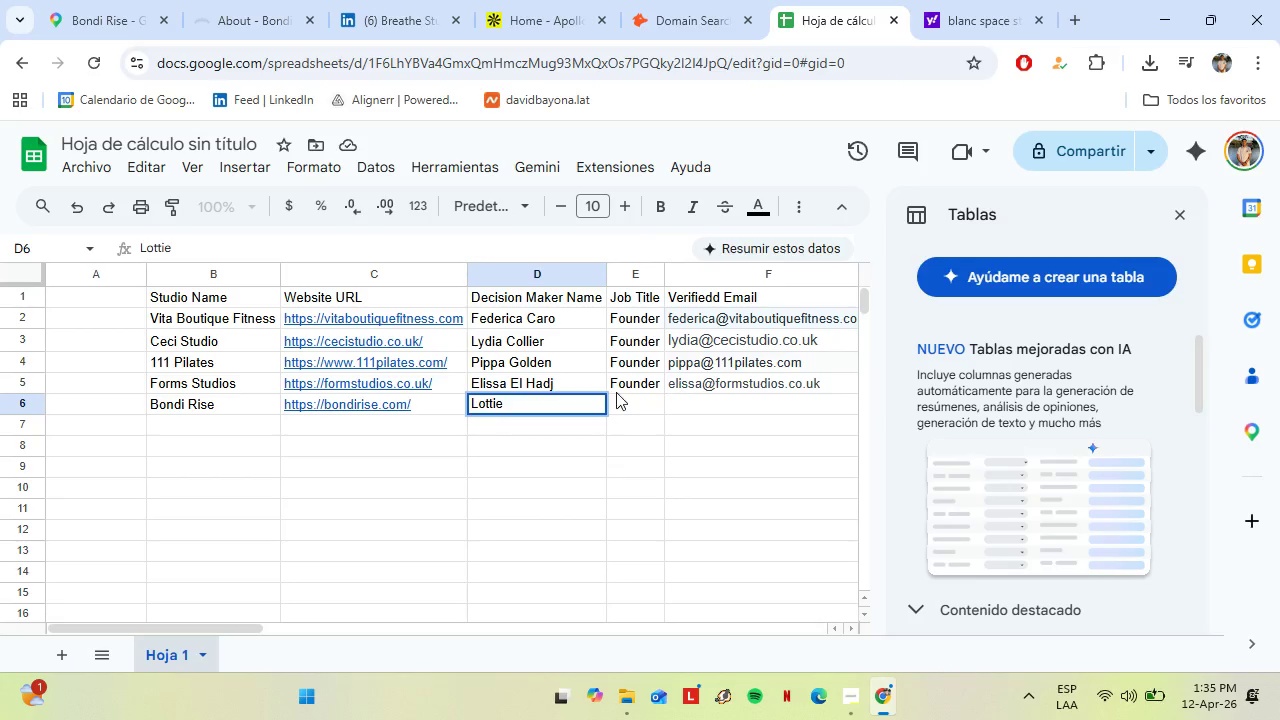 
left_click([616, 392])
 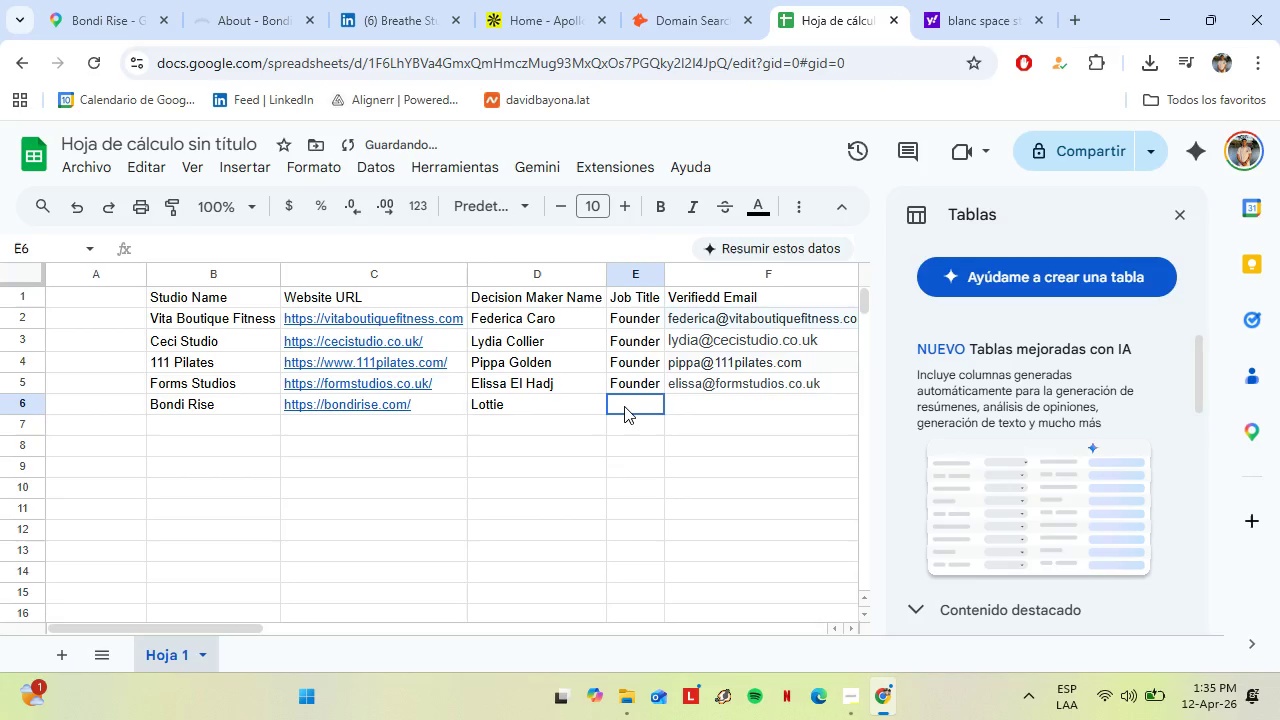 
left_click([624, 406])
 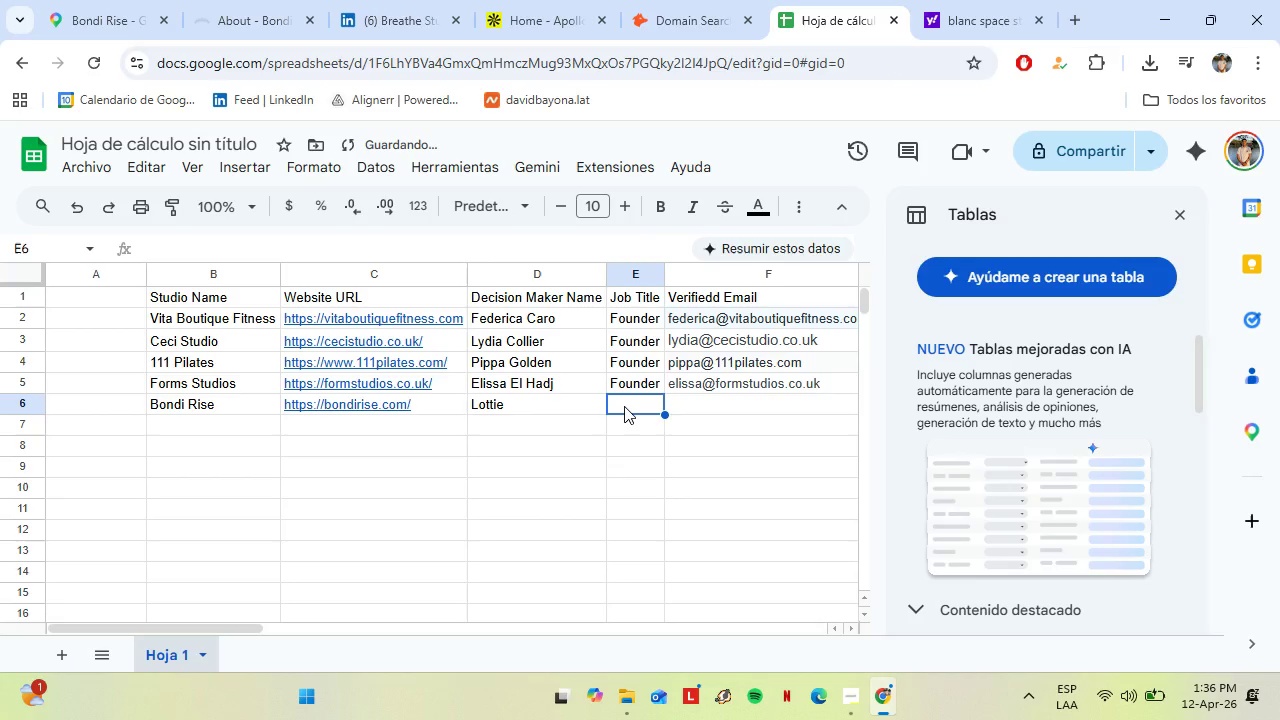 
key(Shift+F)
 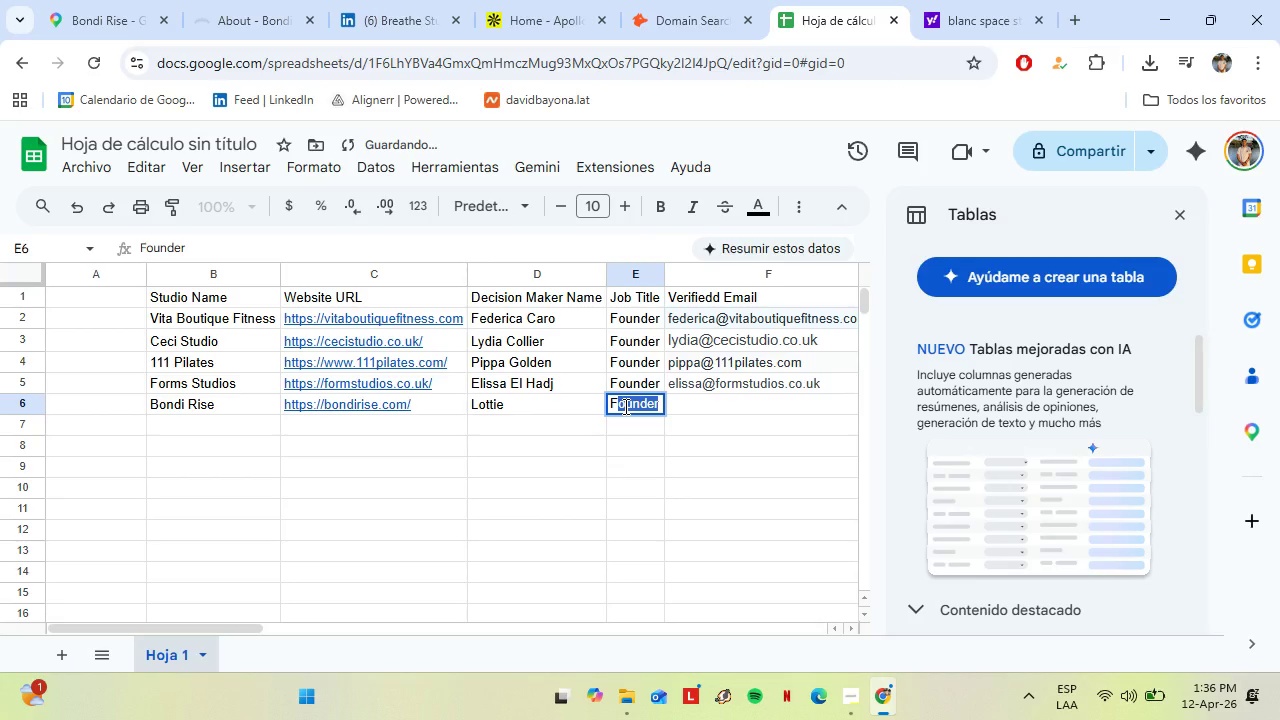 
key(ArrowRight)
 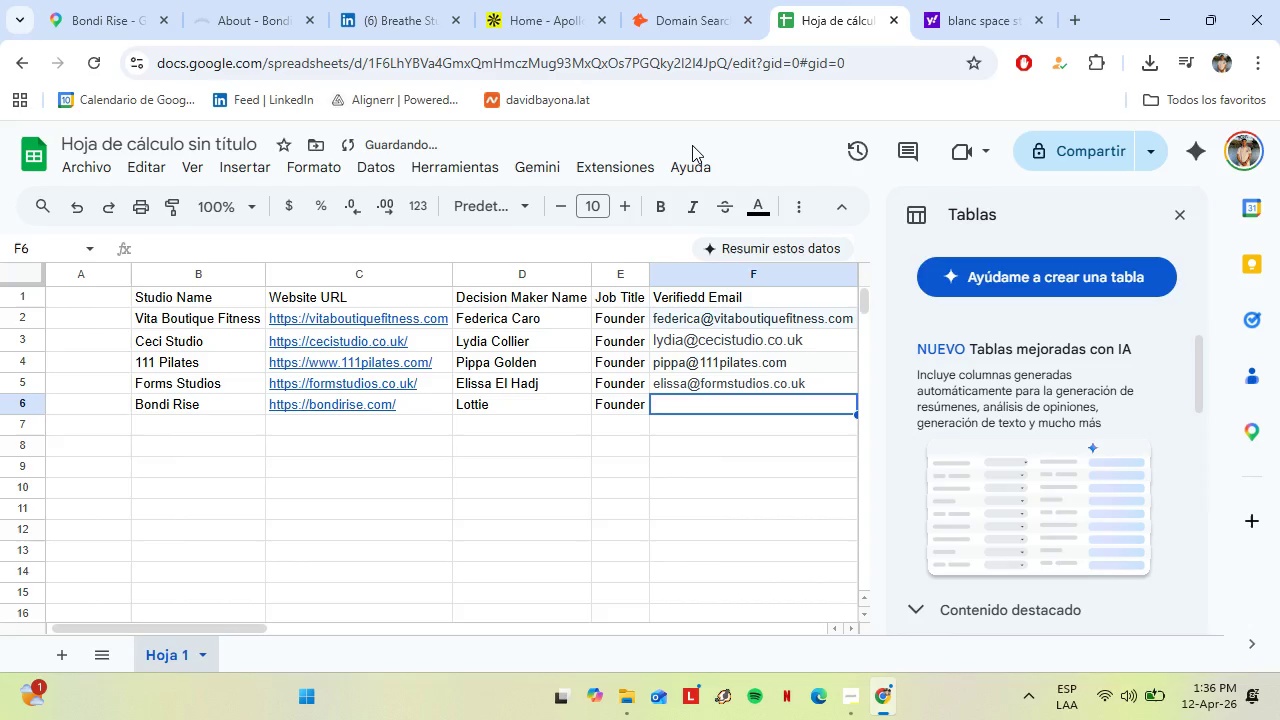 
left_click([652, 0])
 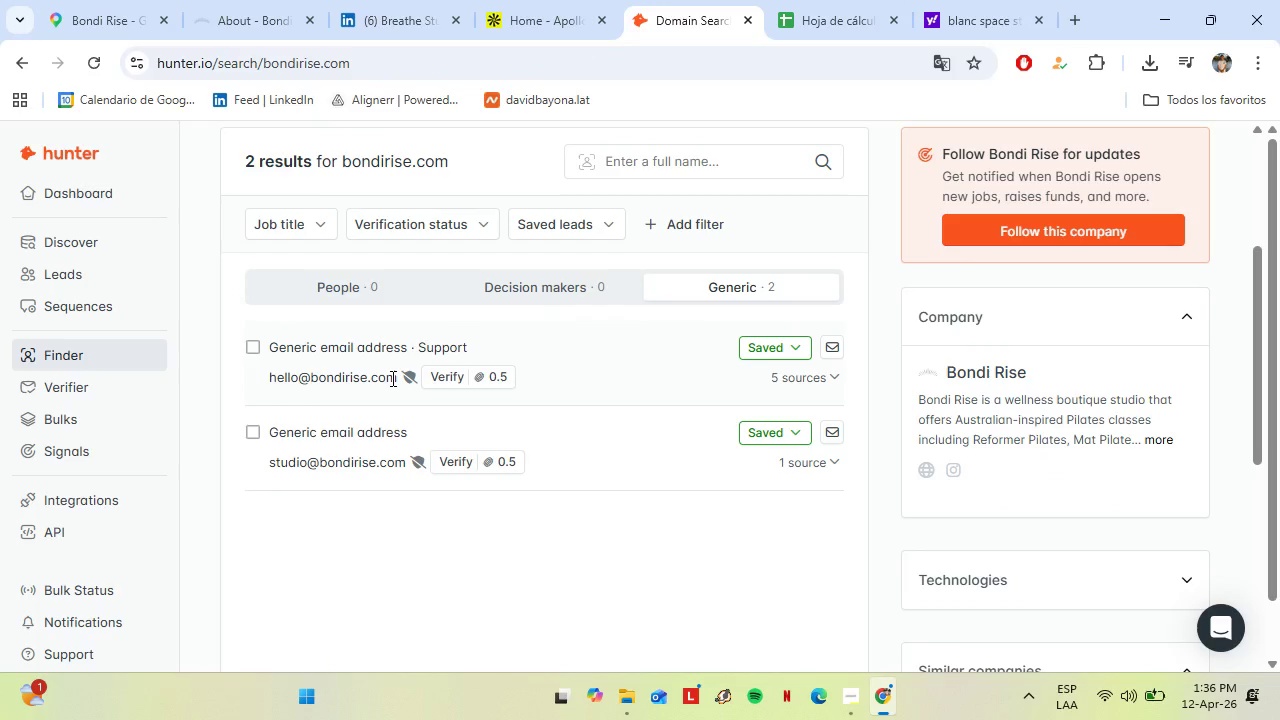 
left_click_drag(start_coordinate=[395, 377], to_coordinate=[271, 374])
 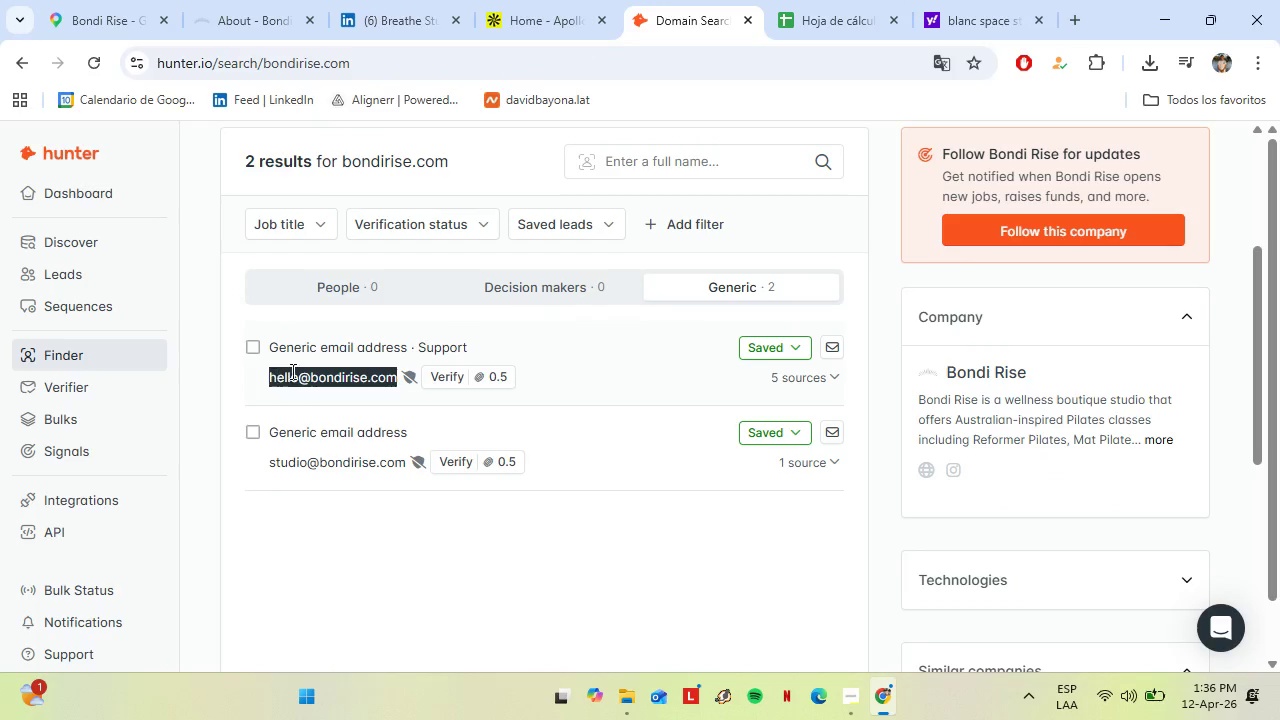 
key(Control+C)
 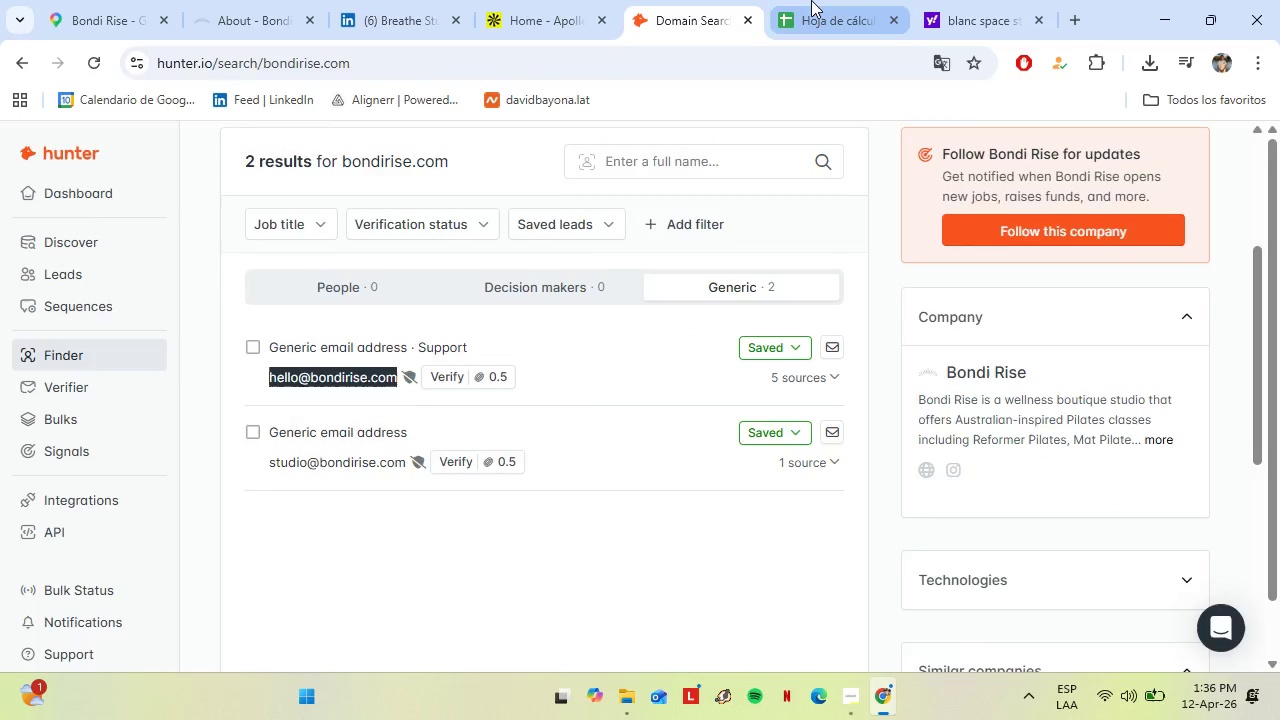 
left_click([812, 0])
 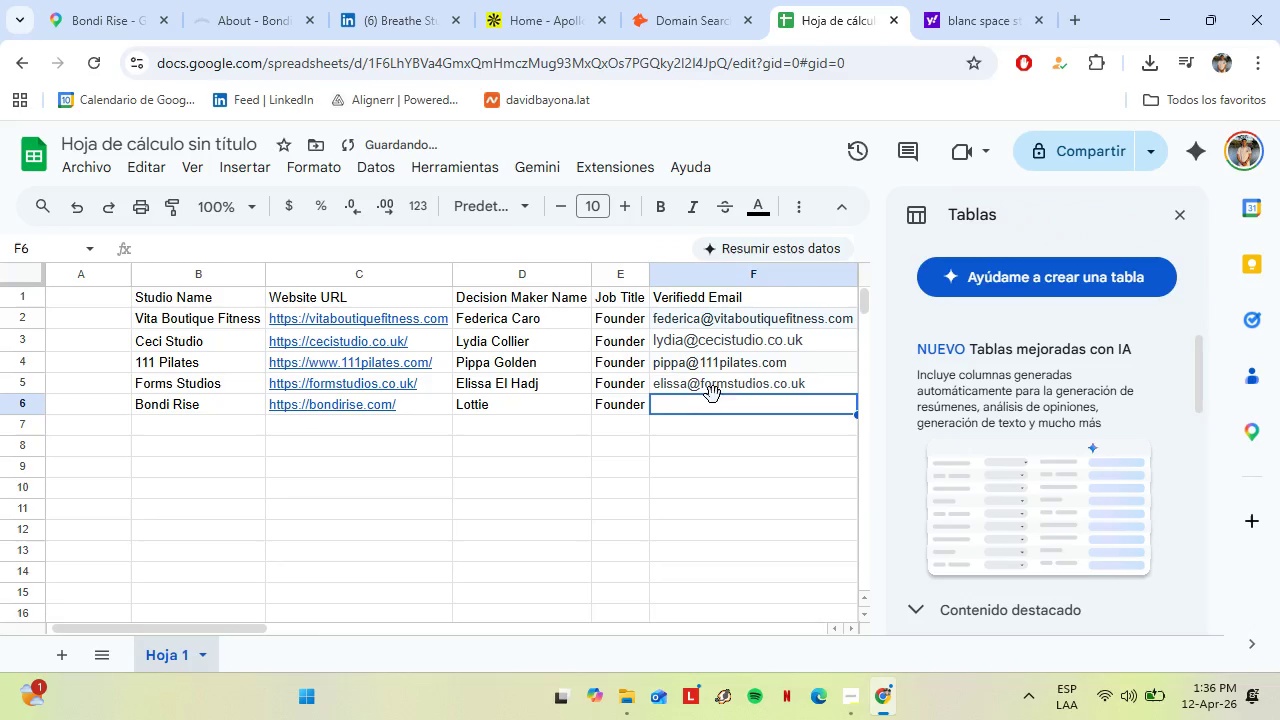 
key(Control+V)
 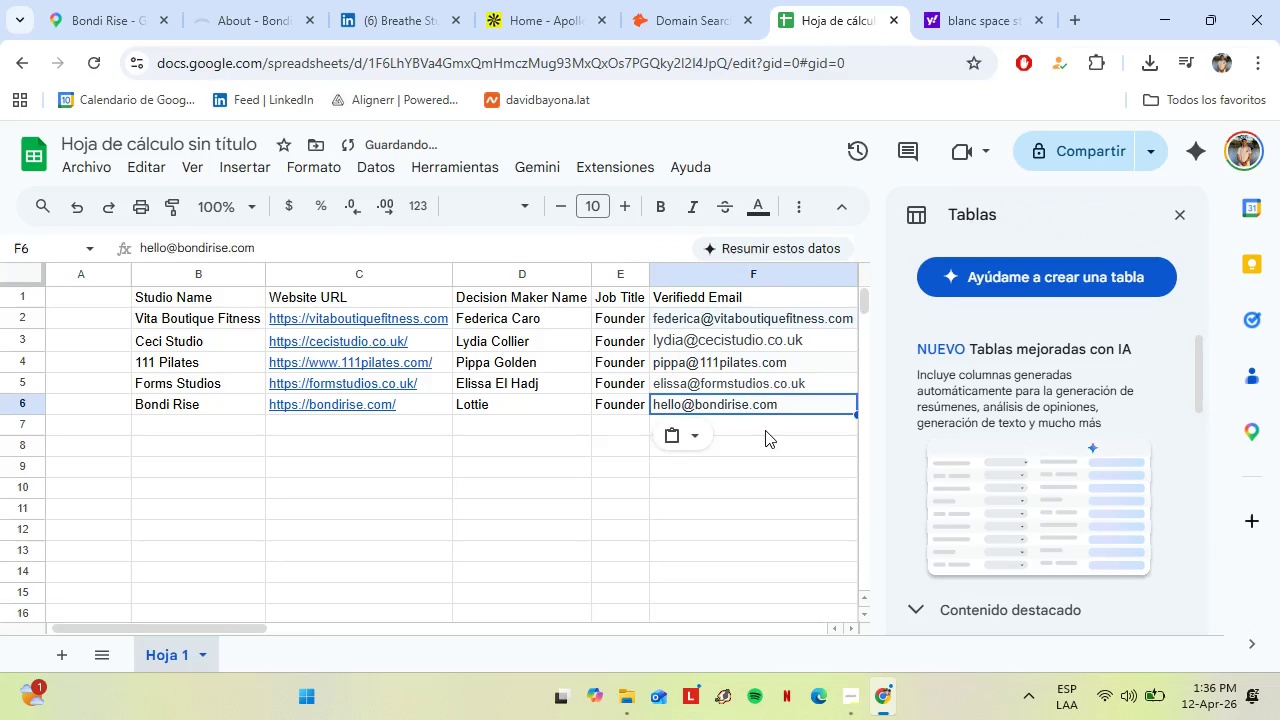 
left_click([765, 430])
 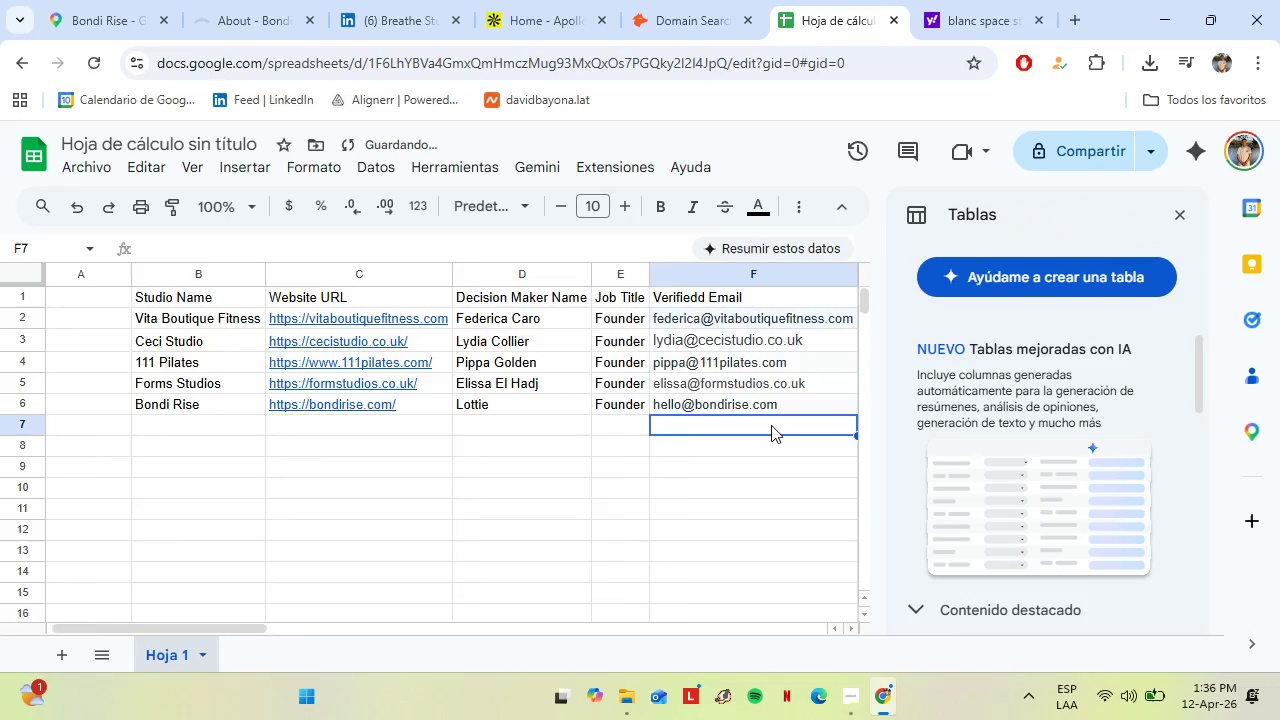 
key(ArrowRight)
 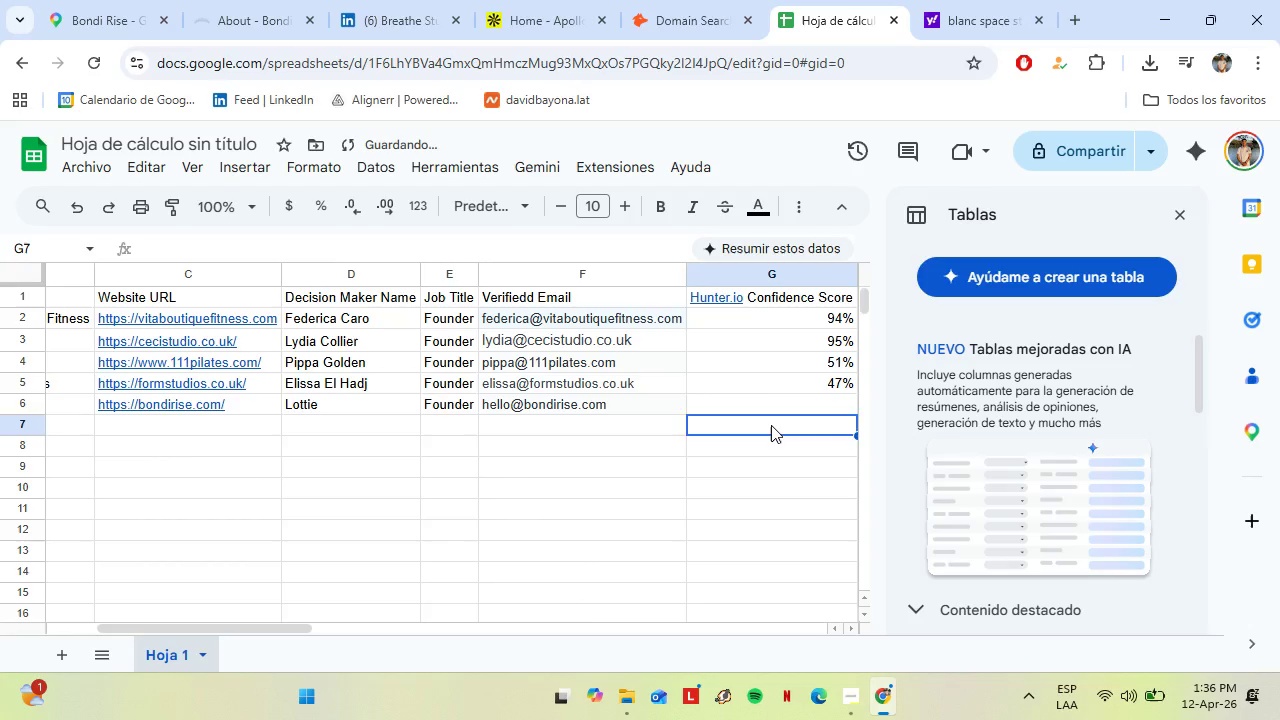 
key(ArrowUp)
 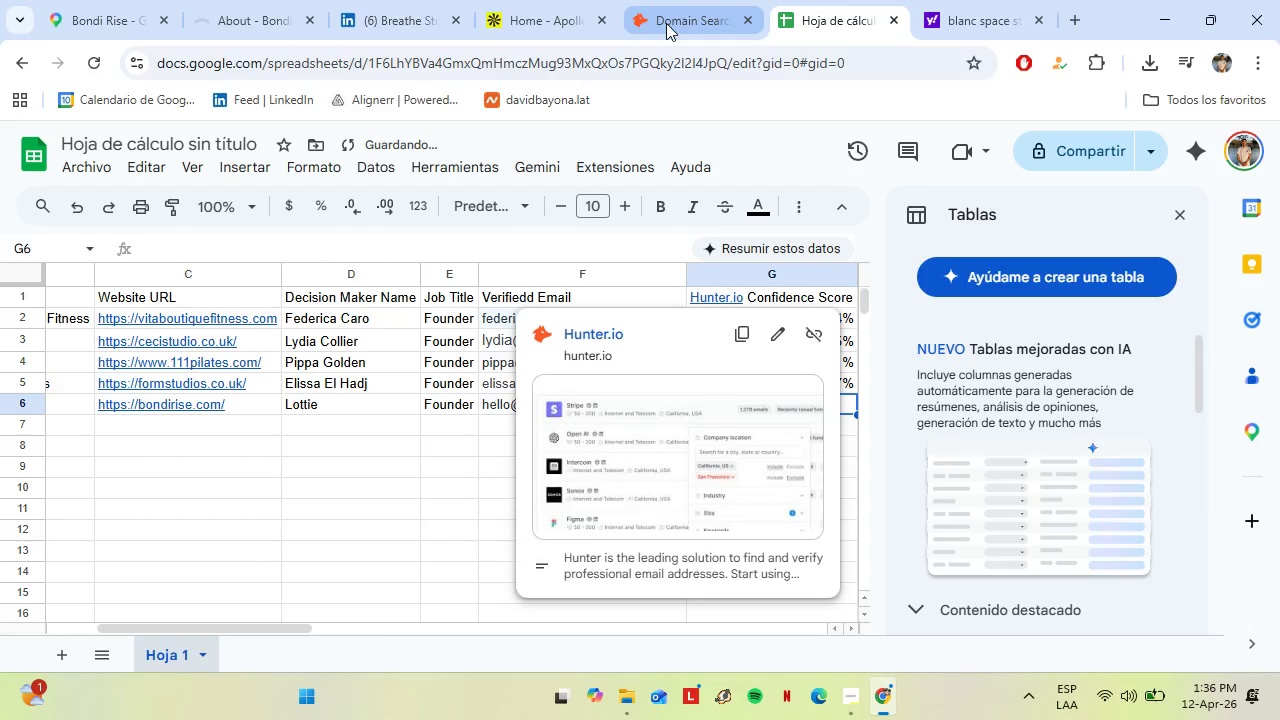 
left_click([666, 23])
 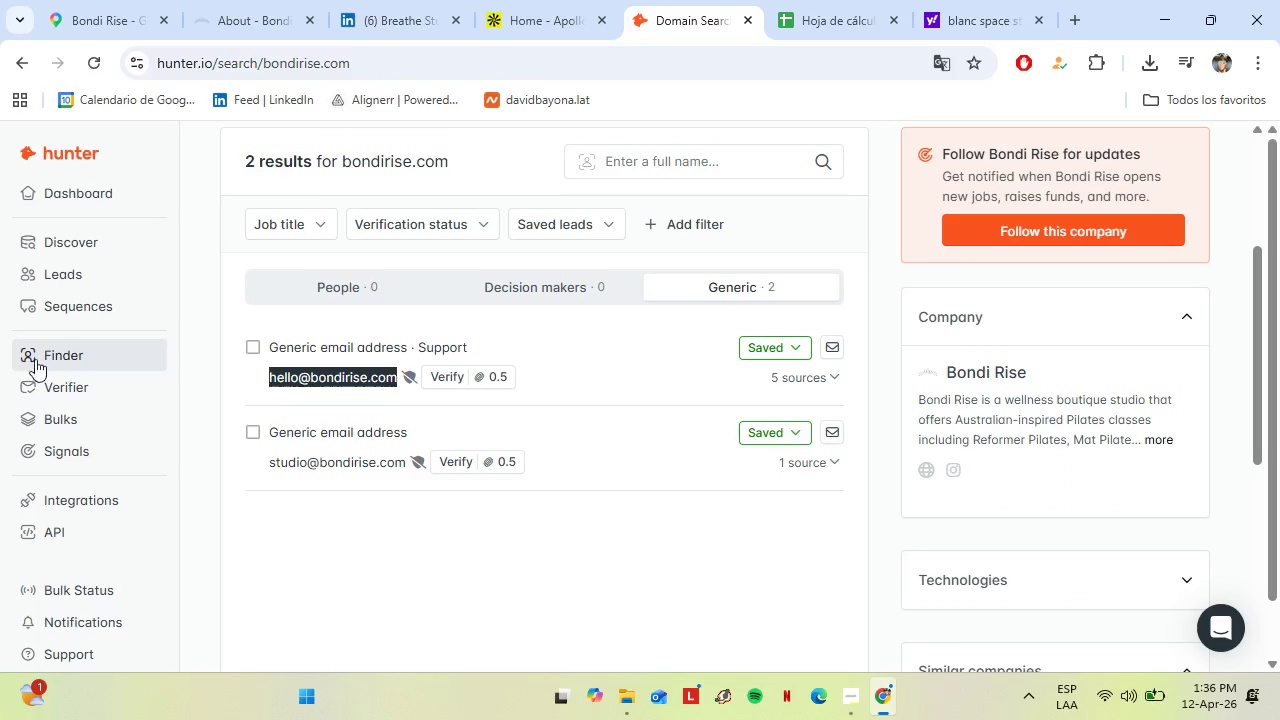 
left_click([71, 385])
 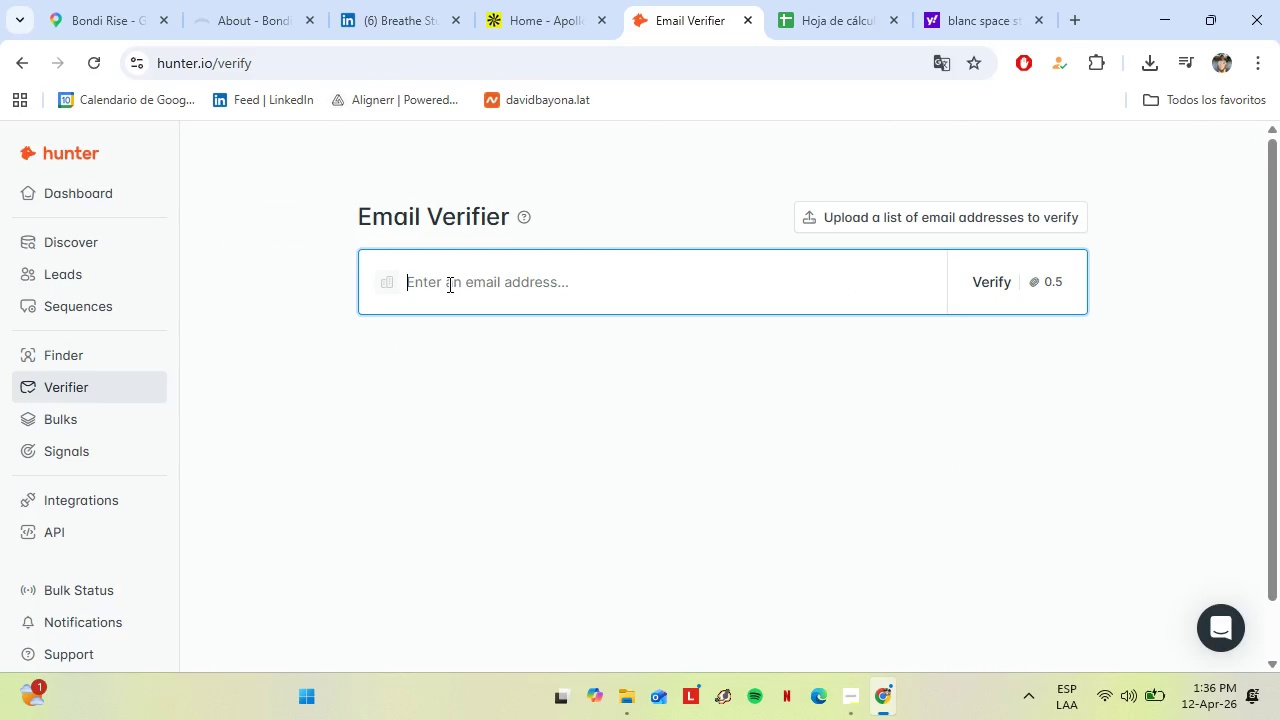 
hold_key(key=ControlLeft, duration=0.5)
 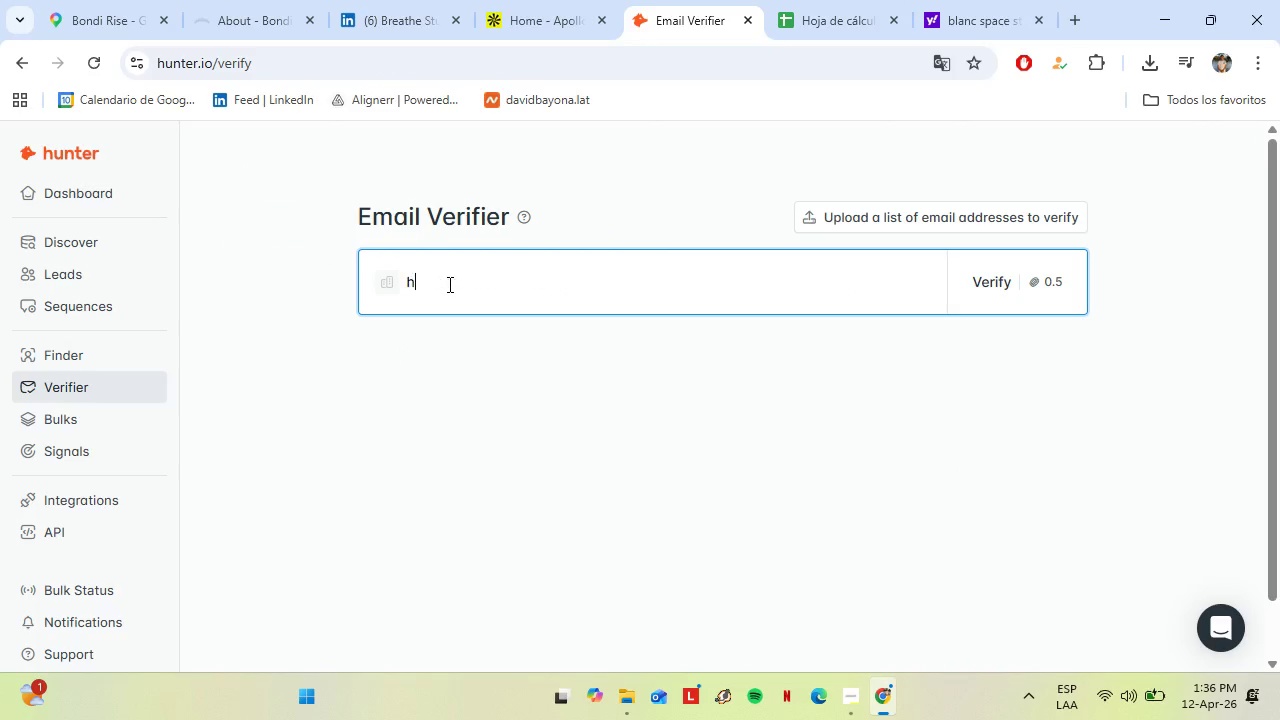 
type(hel)
key(Backspace)
key(Backspace)
key(Backspace)
 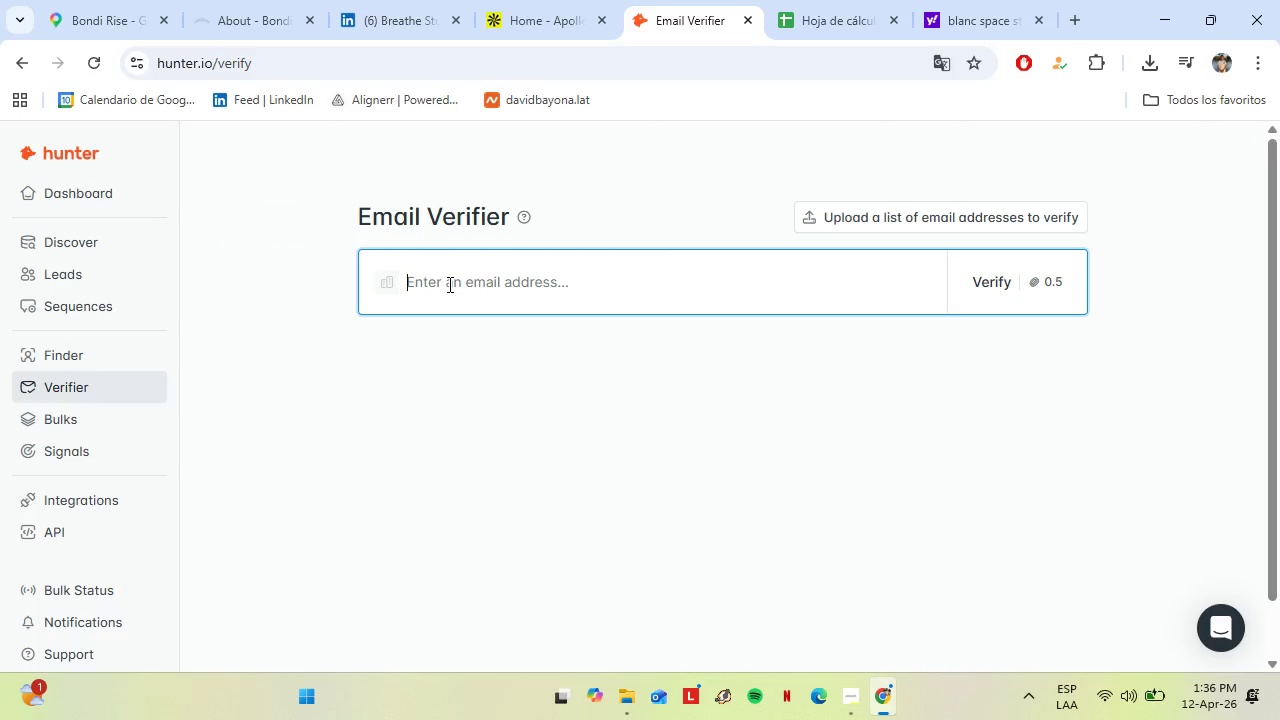 
key(Control+V)
 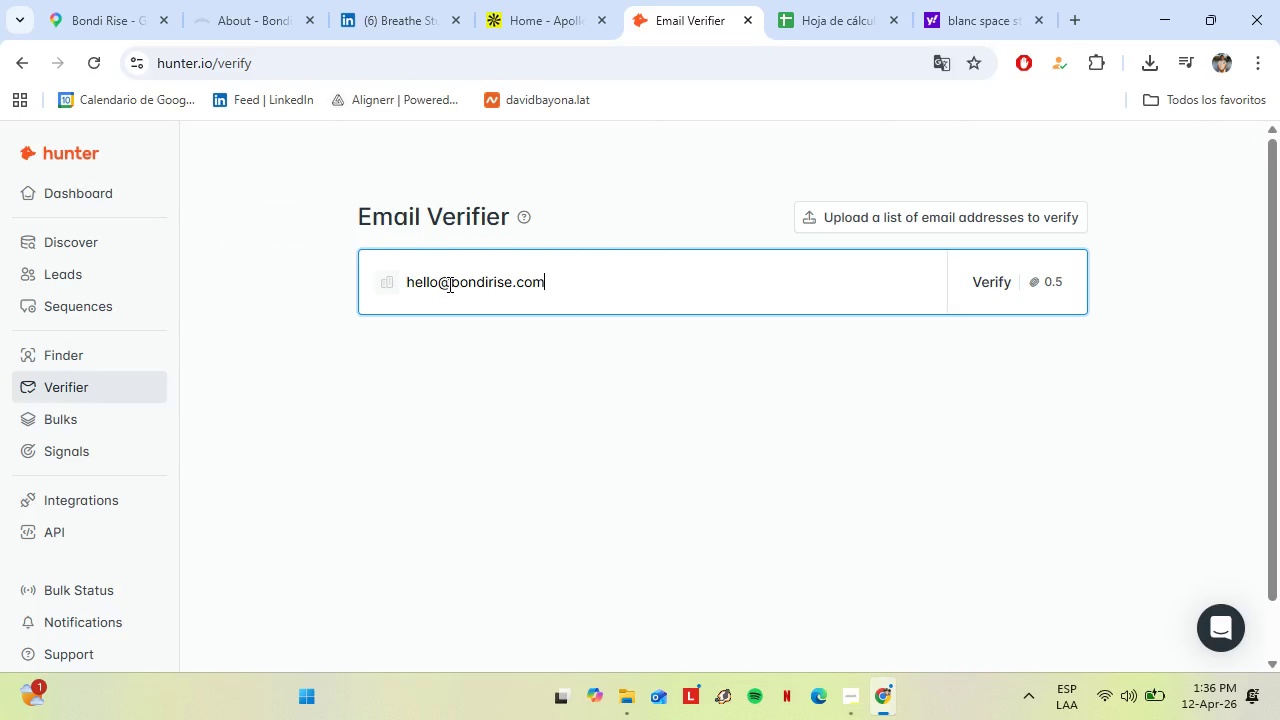 
key(Enter)
 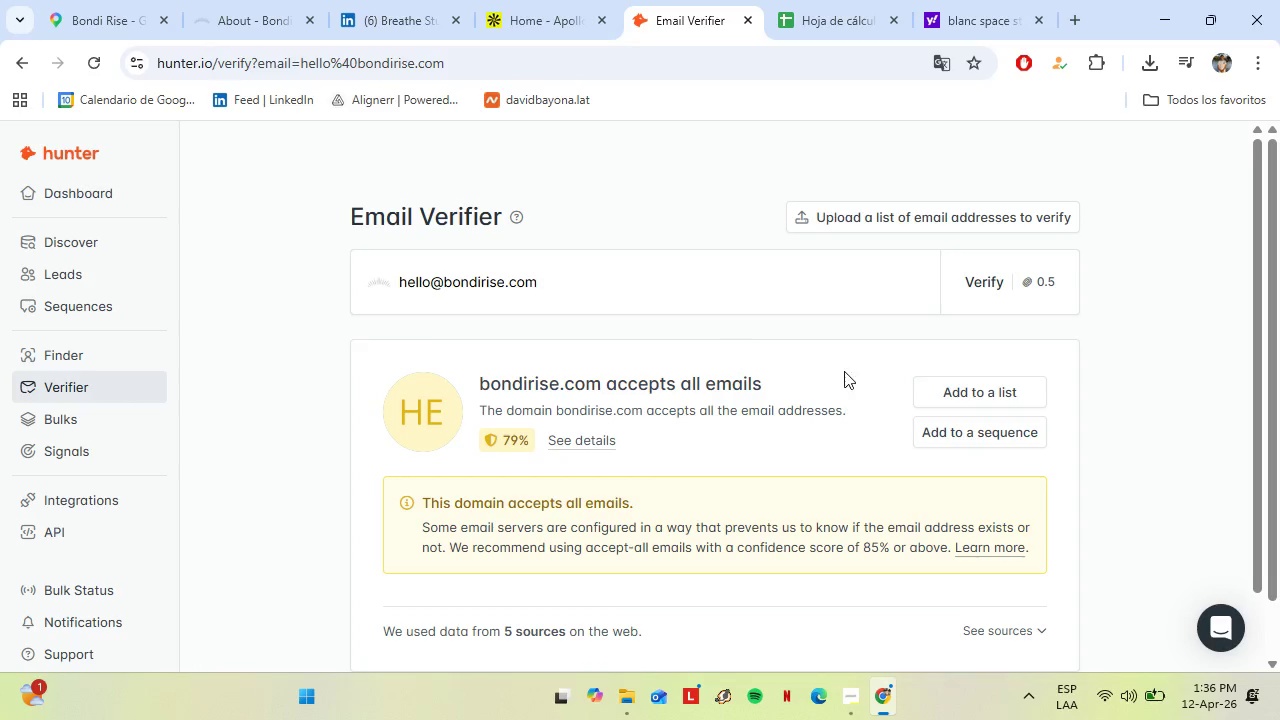 
left_click([822, 0])
 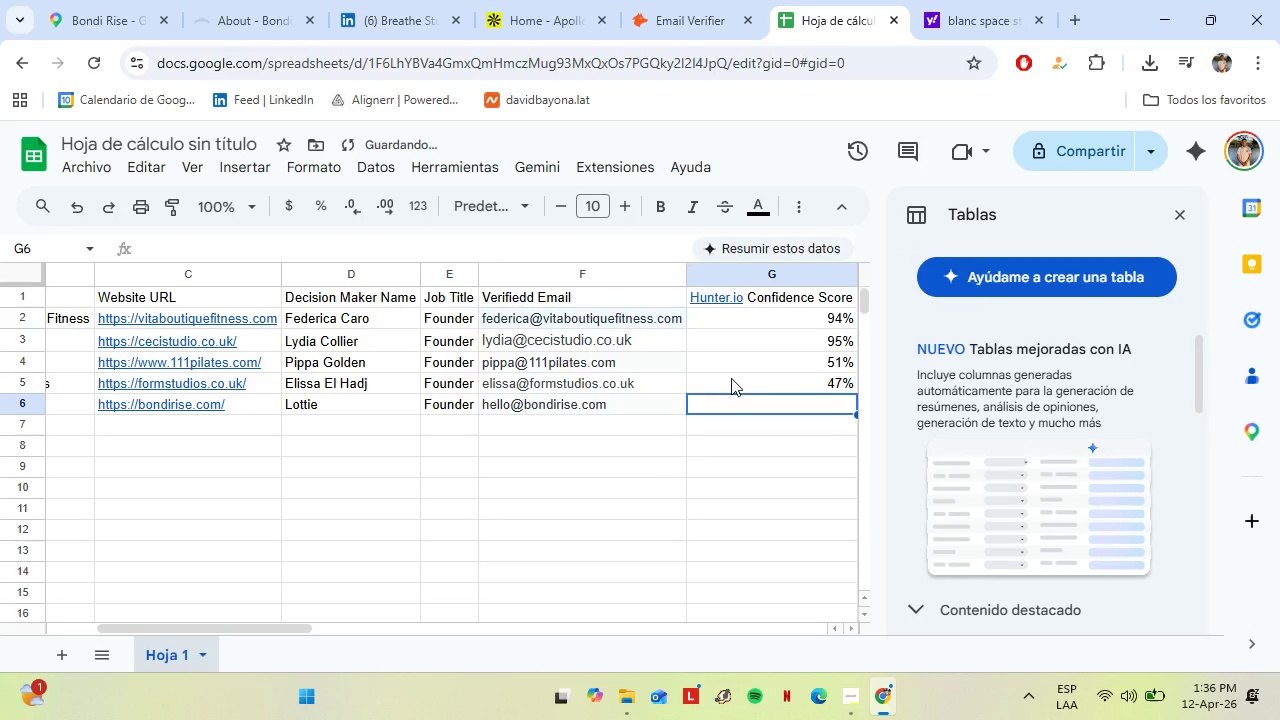 
type(87)
key(Backspace)
key(Backspace)
type(79%)
 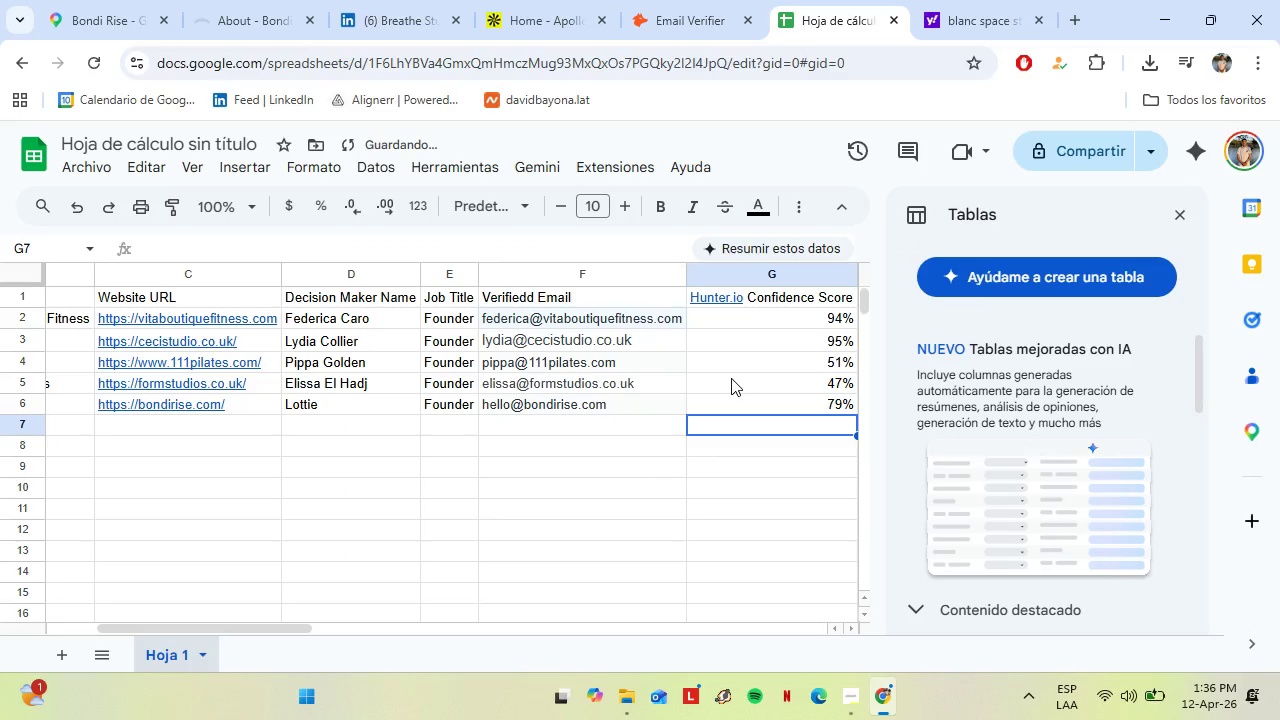 
 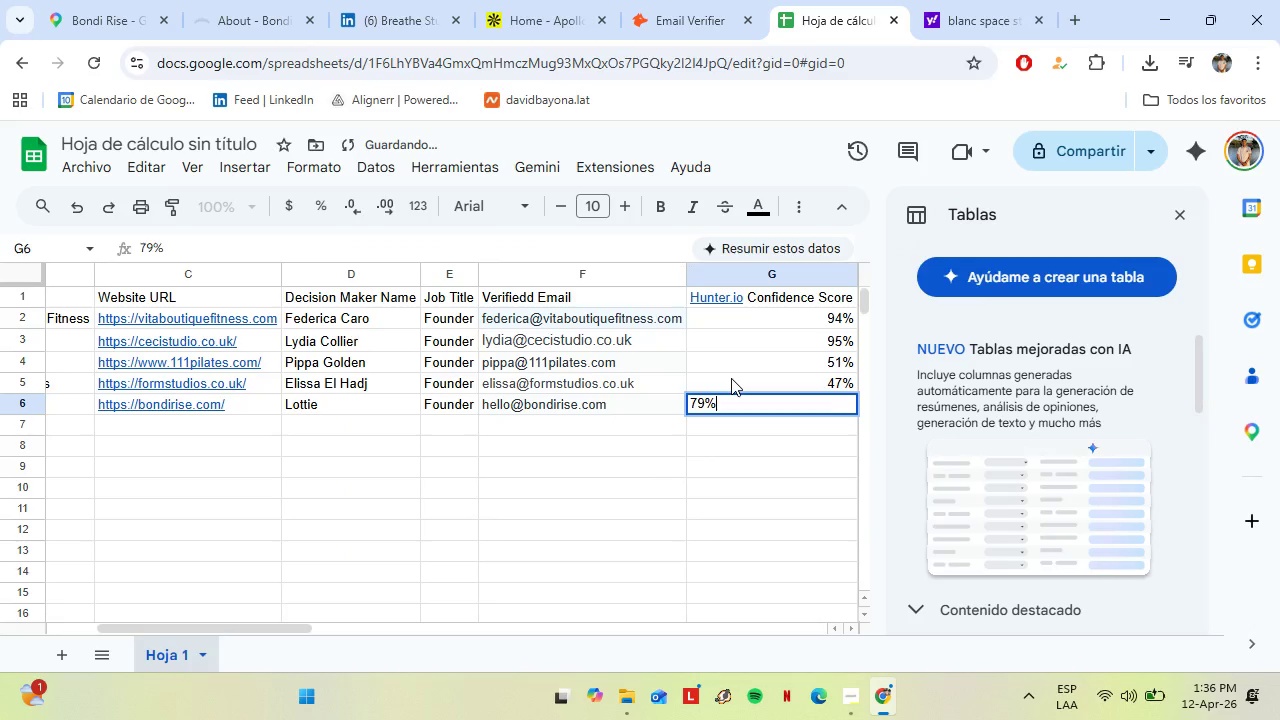 
key(ArrowDown)
 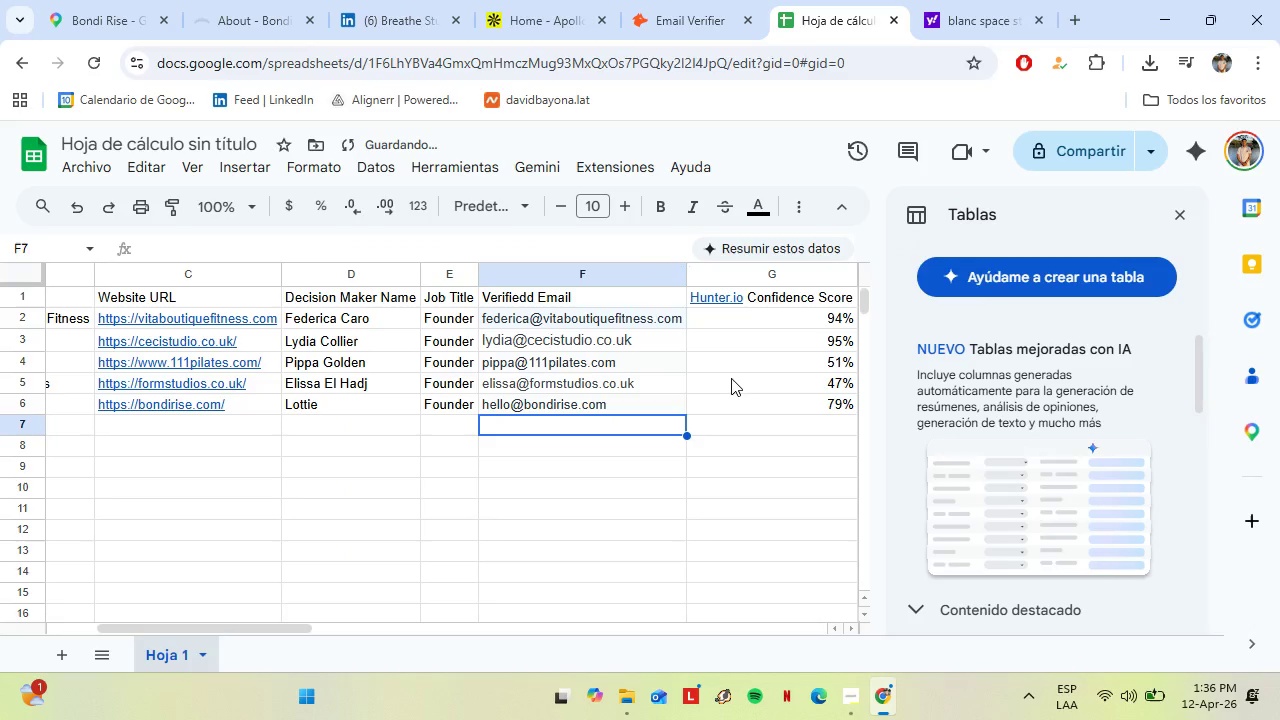 
key(ArrowLeft)
 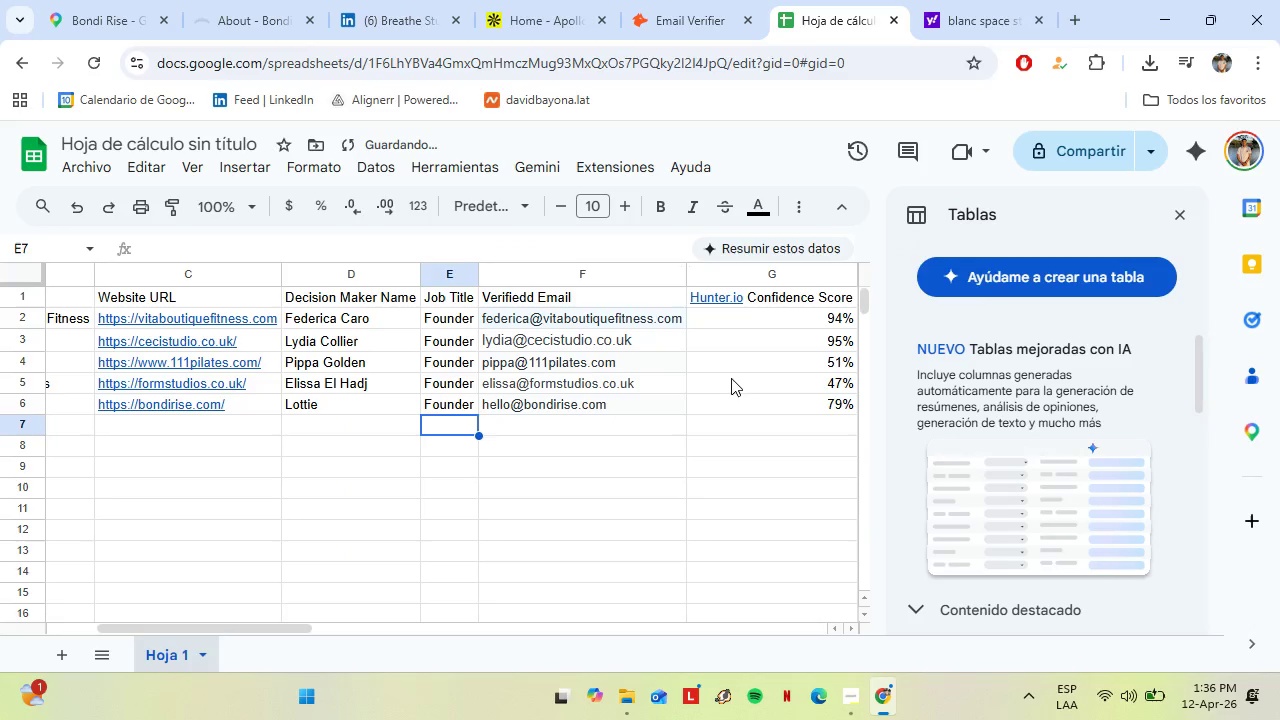 
key(ArrowLeft)
 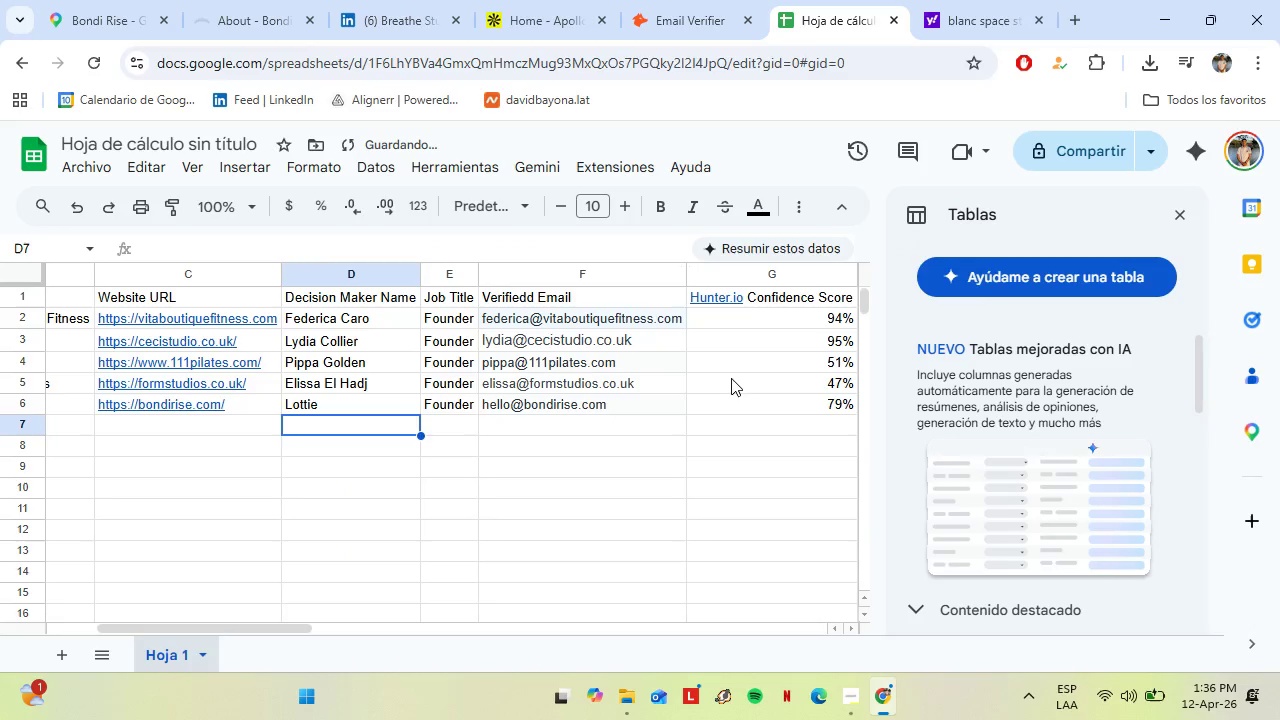 
key(ArrowLeft)
 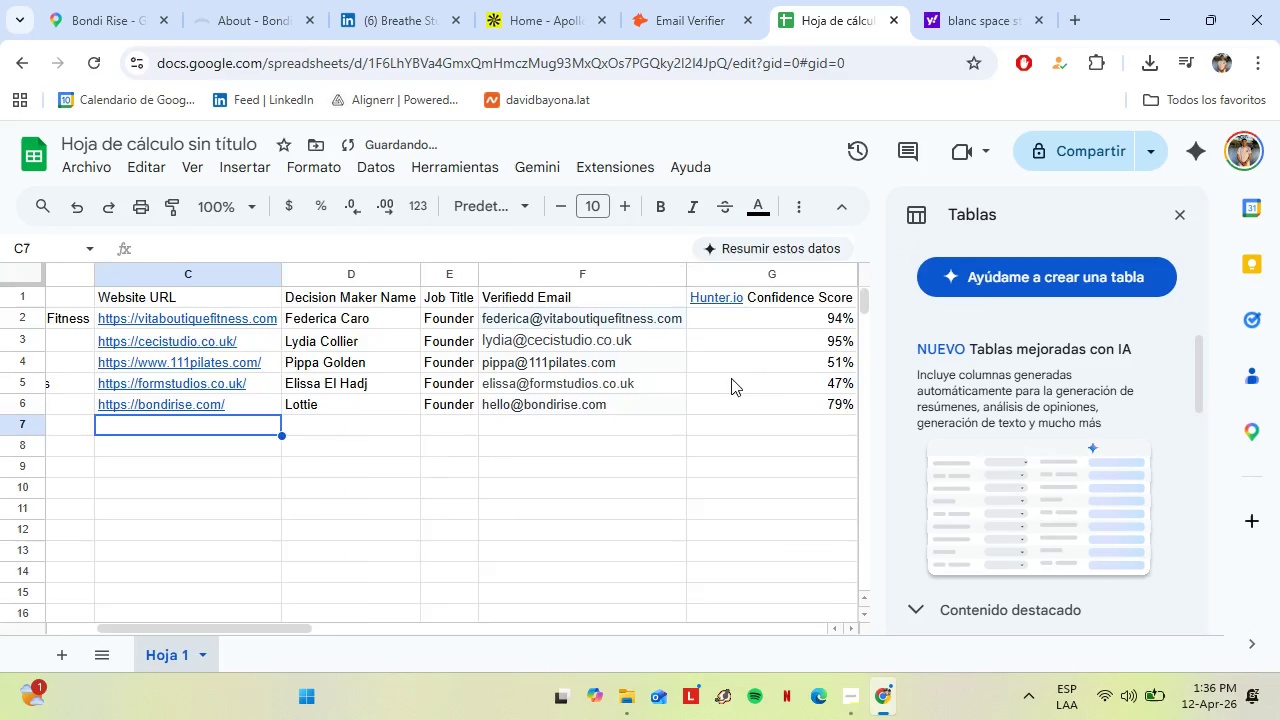 
key(ArrowLeft)
 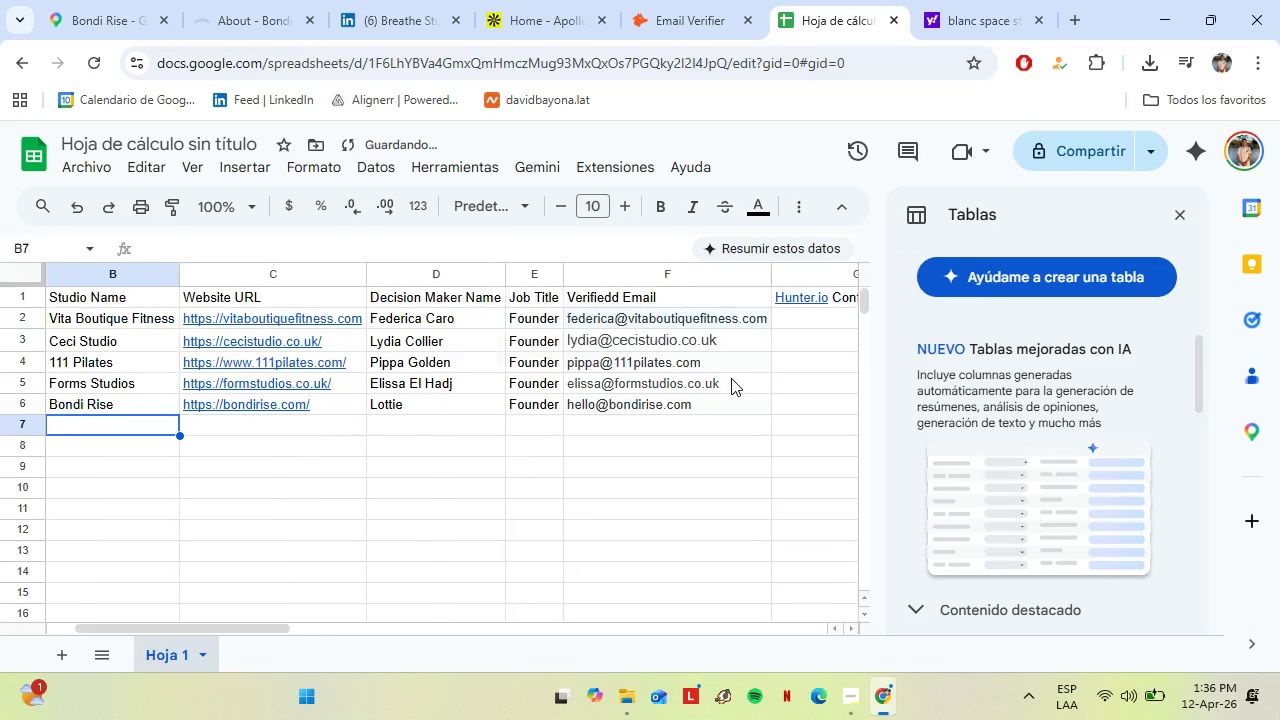 
key(ArrowLeft)
 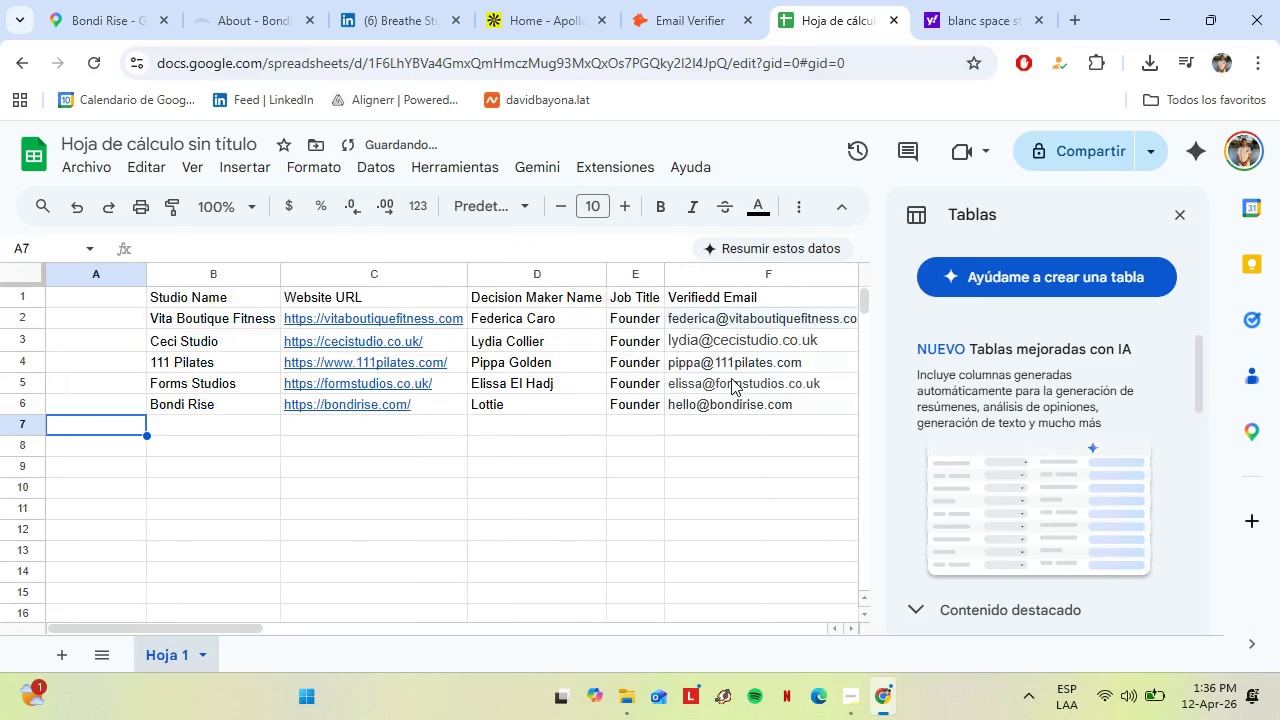 
key(ArrowLeft)
 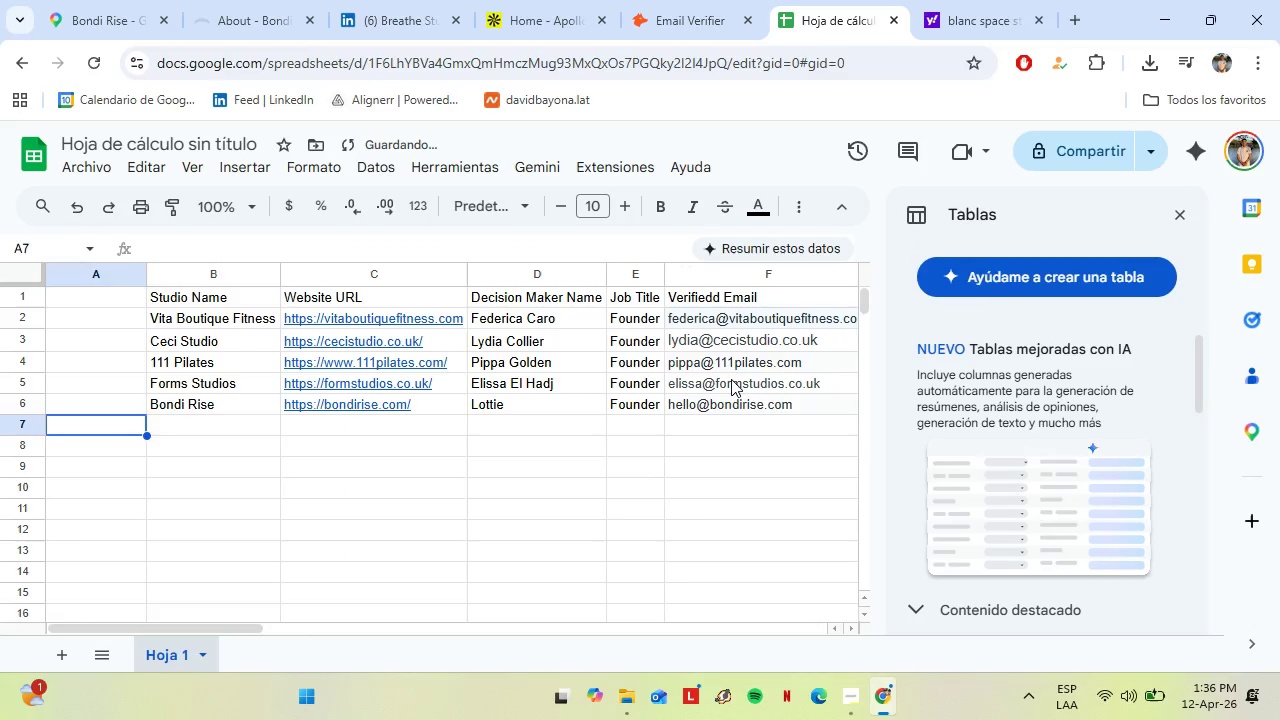 
key(ArrowRight)
 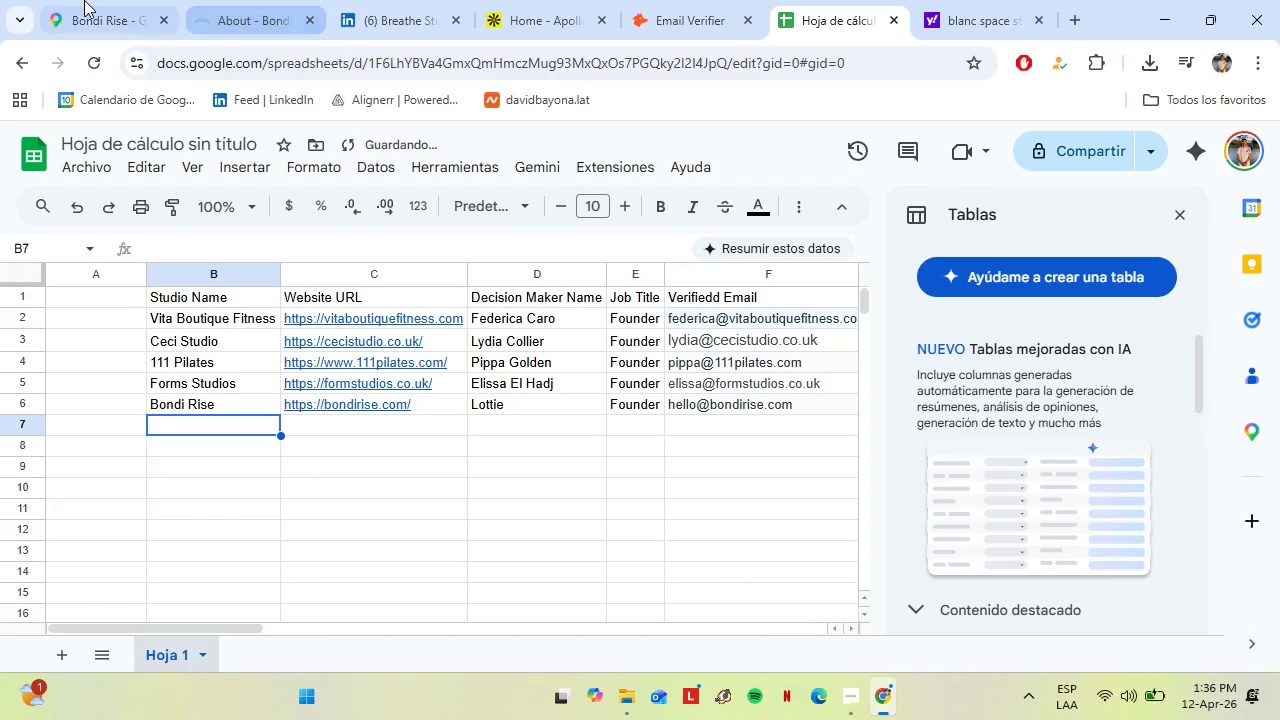 
left_click([84, 0])
 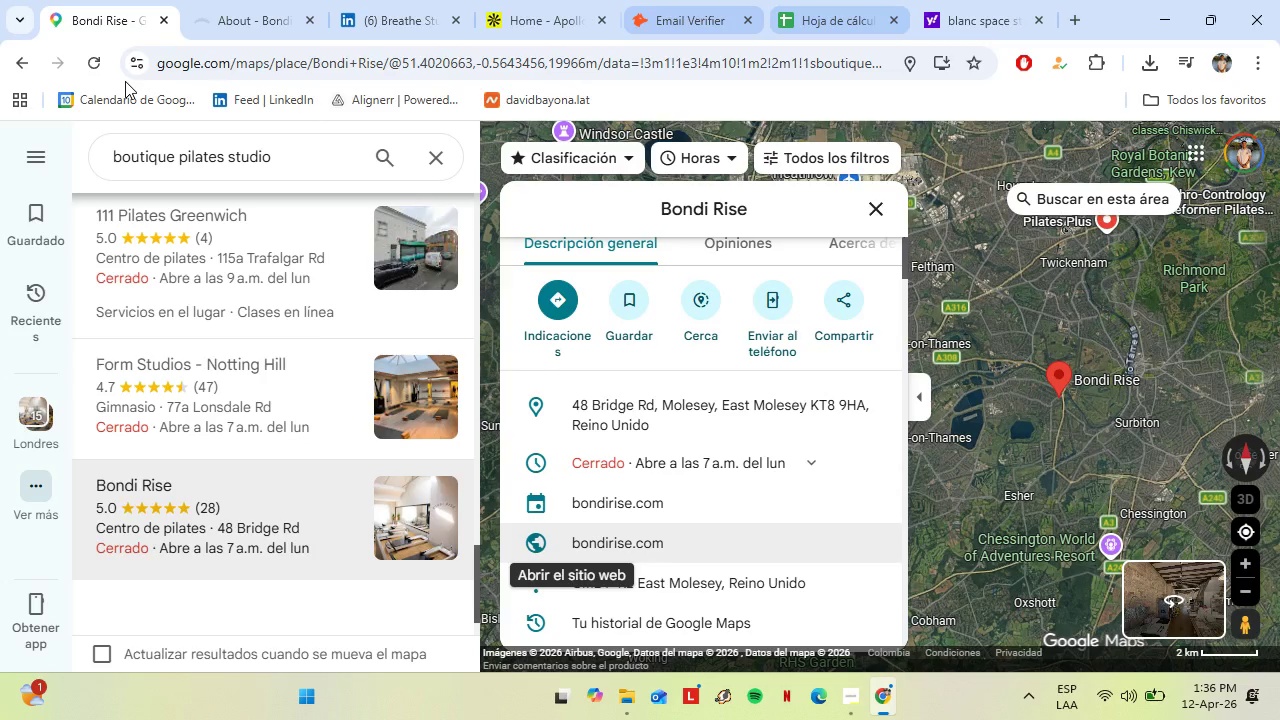 
scroll: coordinate [292, 413], scroll_direction: down, amount: 5.0
 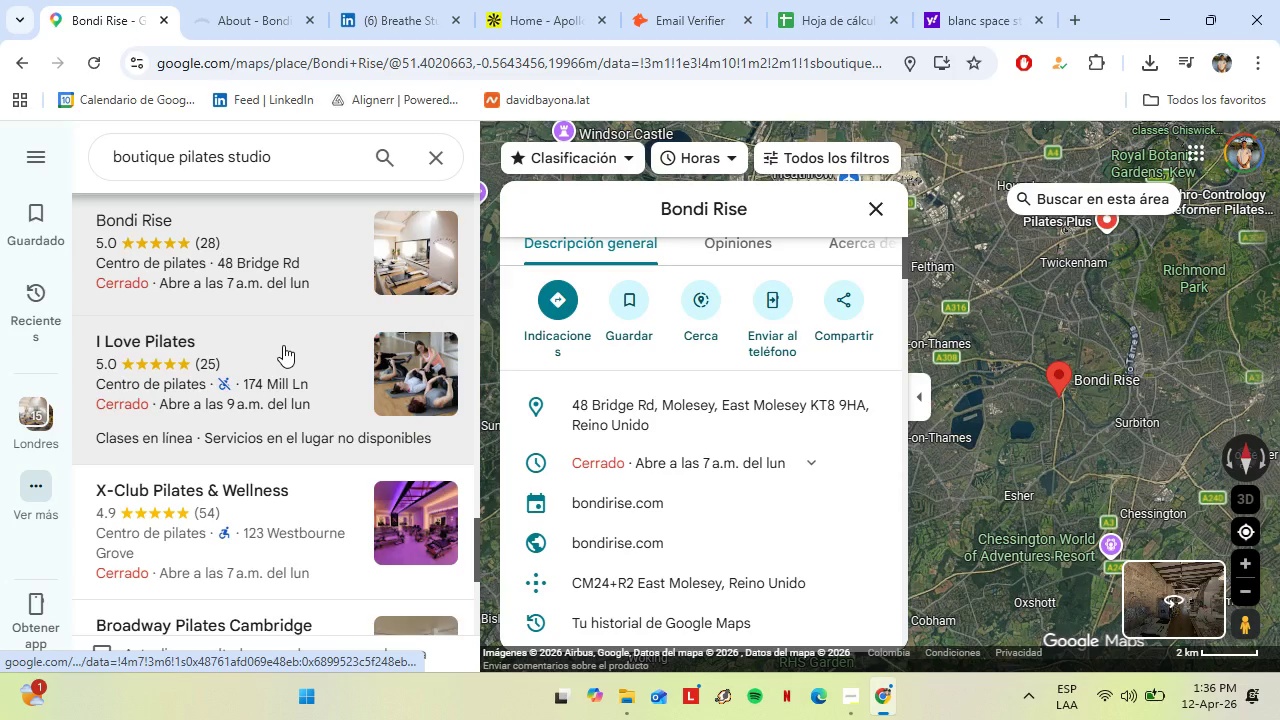 
left_click([283, 345])
 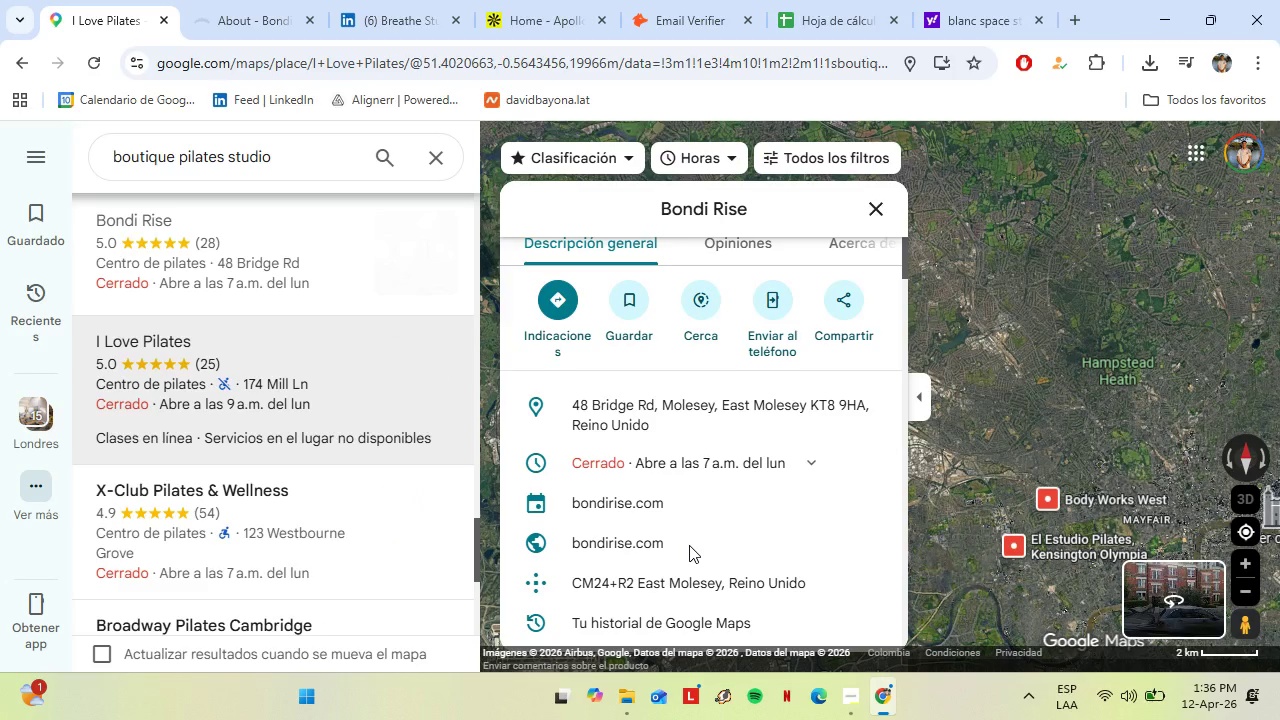 
scroll: coordinate [677, 518], scroll_direction: down, amount: 4.0
 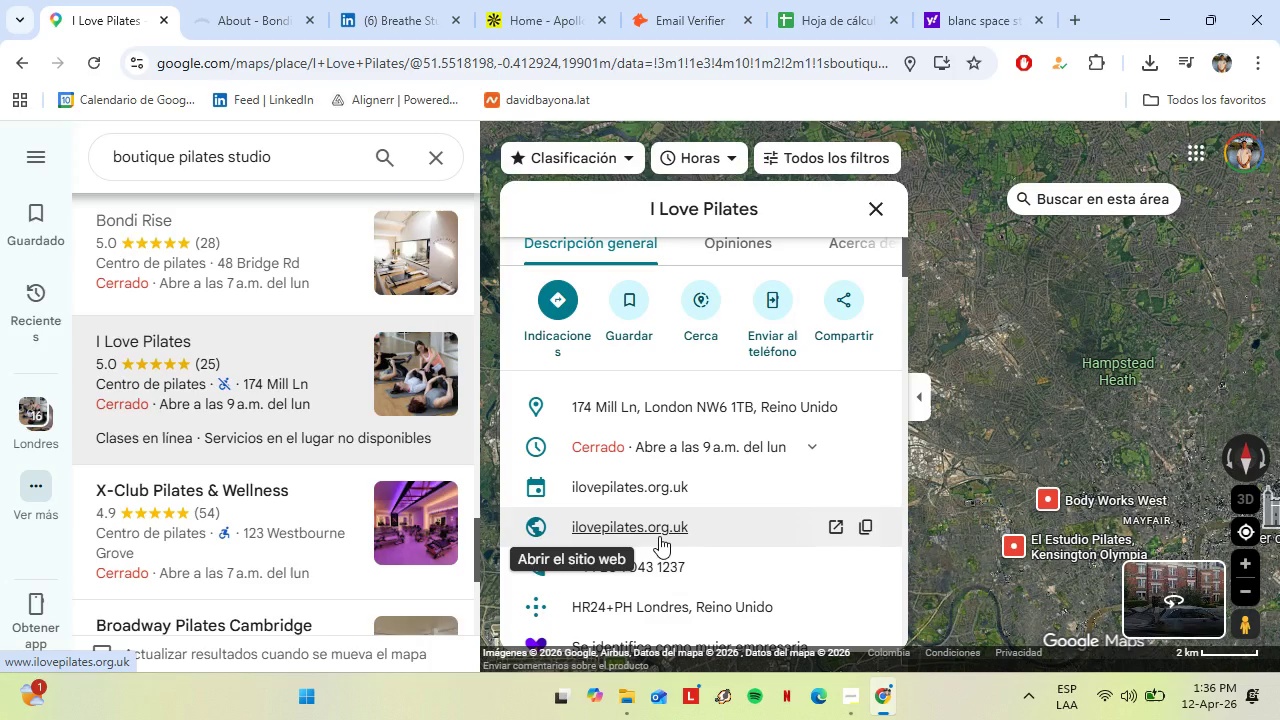 
left_click([659, 536])
 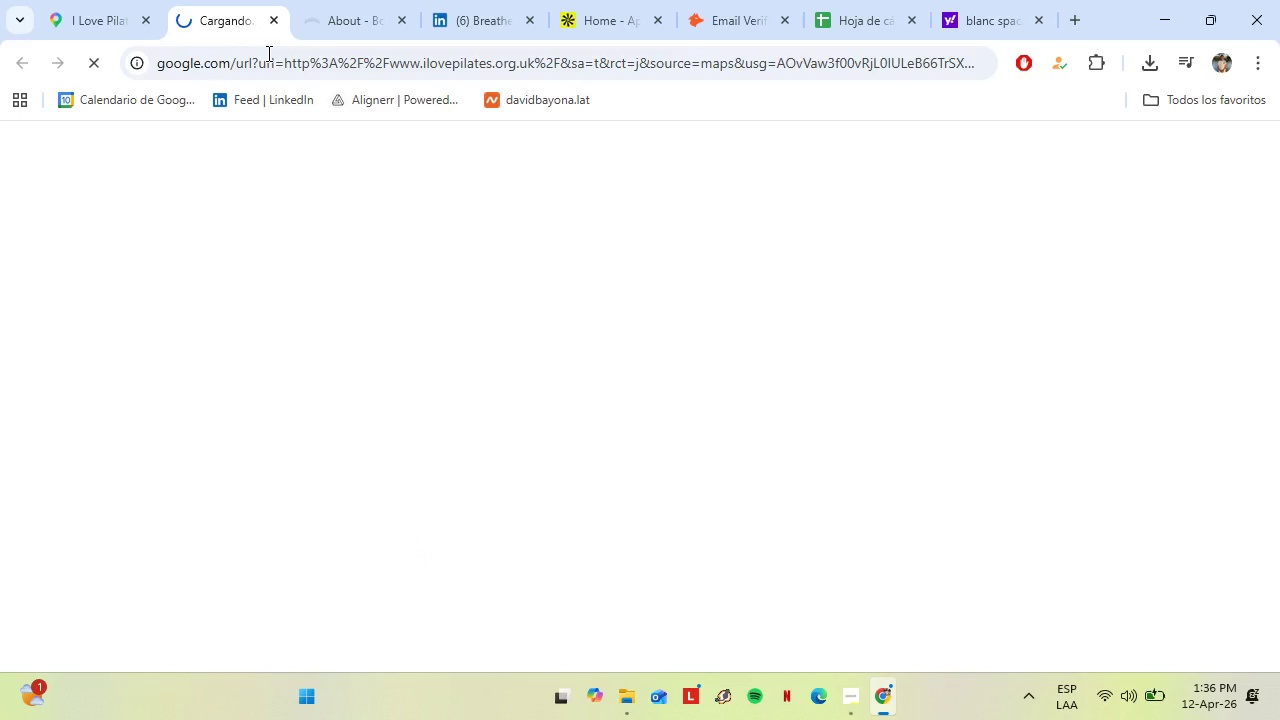 
left_click([81, 0])
 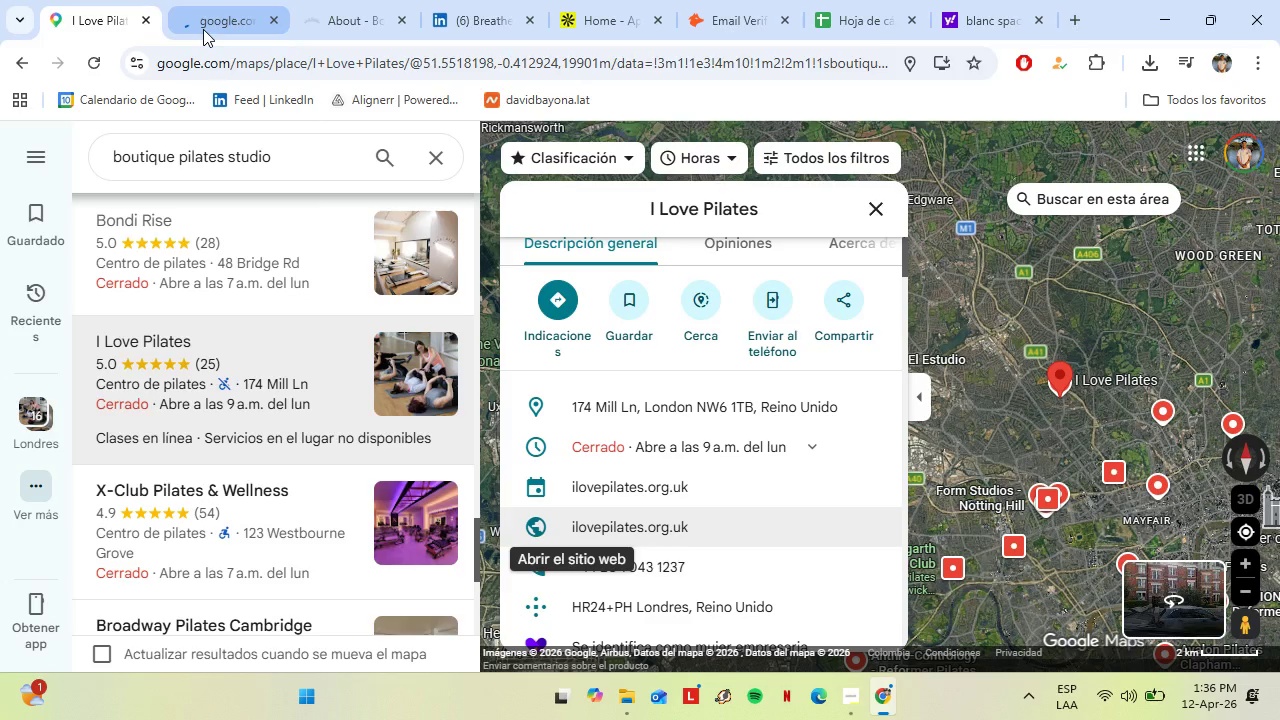 
left_click([400, 19])
 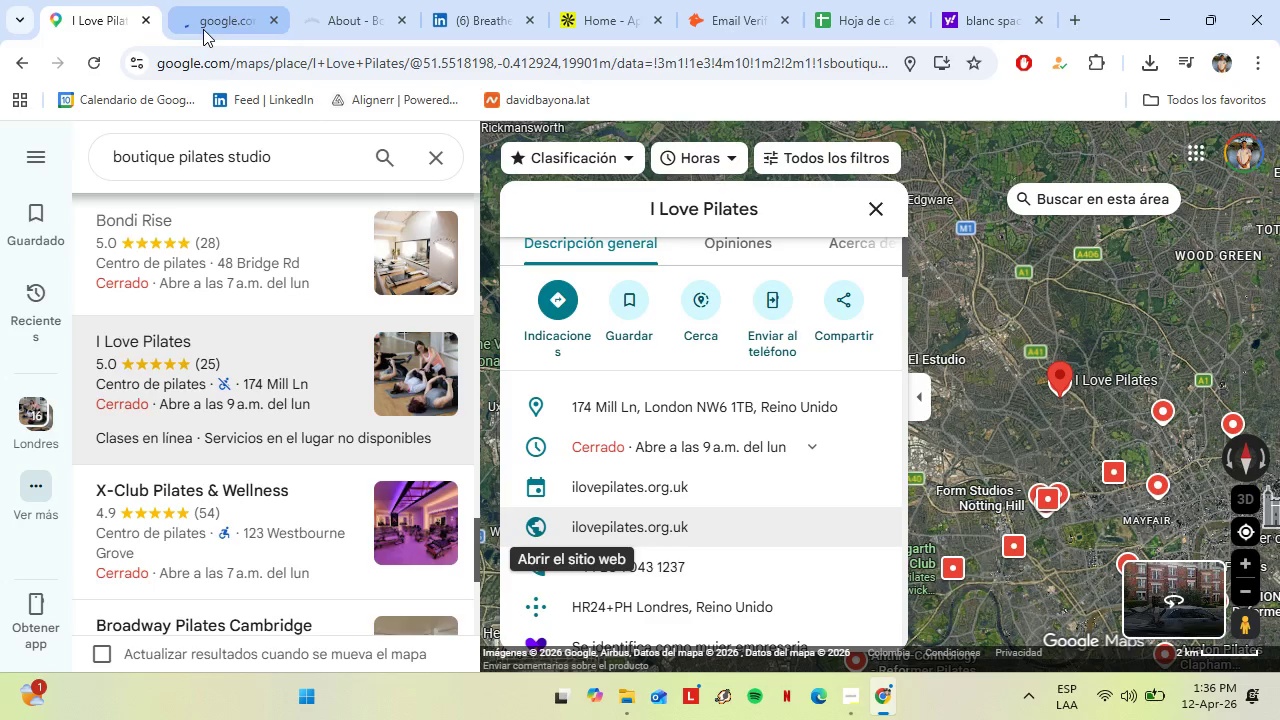 
scroll: coordinate [229, 533], scroll_direction: down, amount: 1.0
 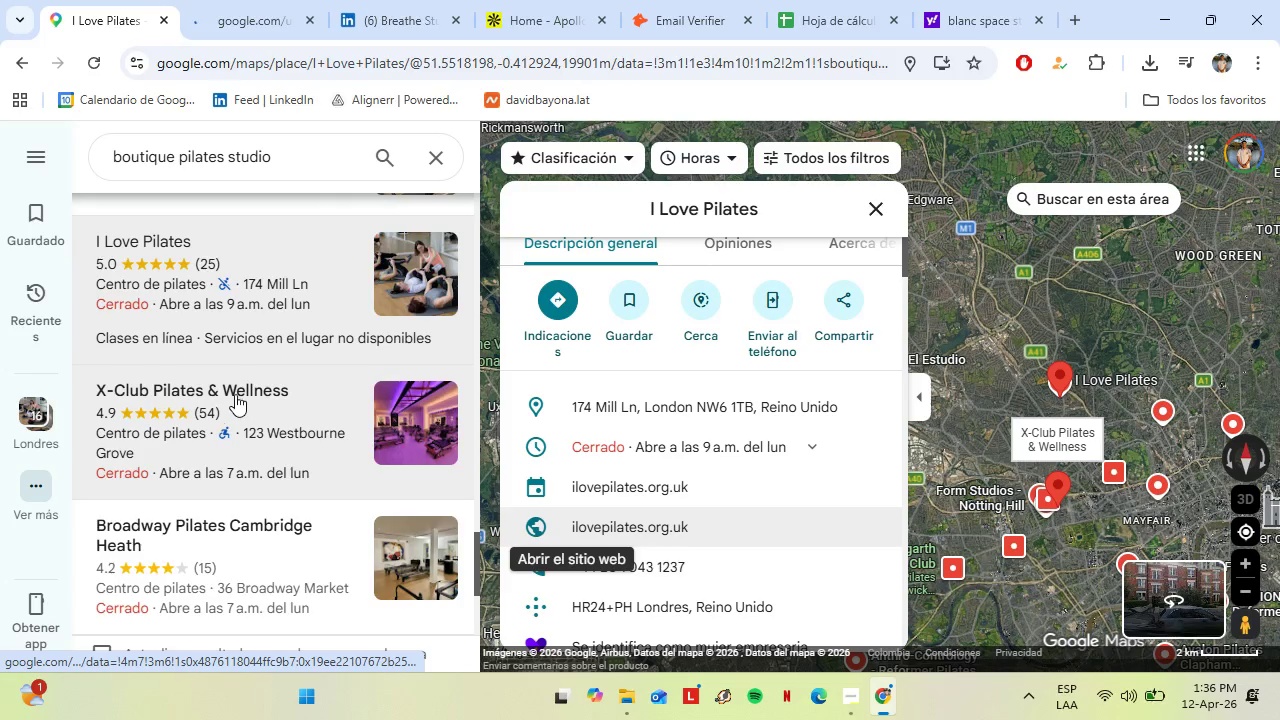 
left_click([235, 393])
 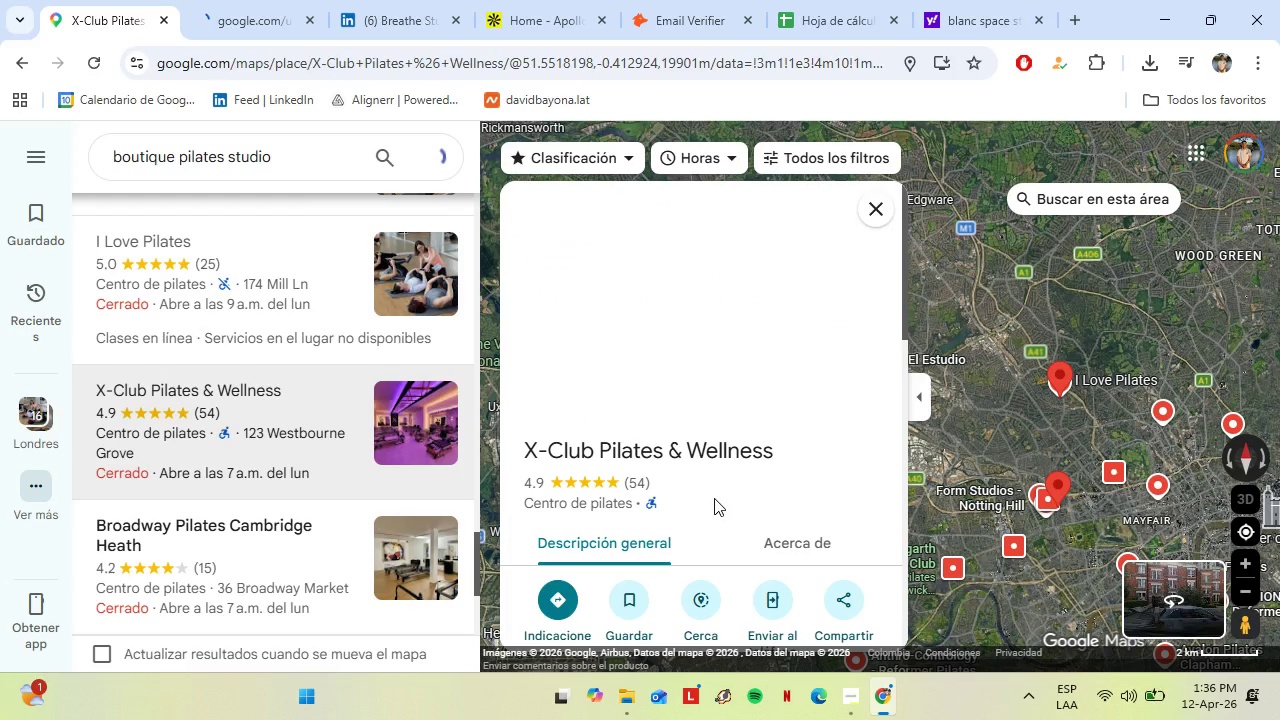 
left_click([627, 441])
 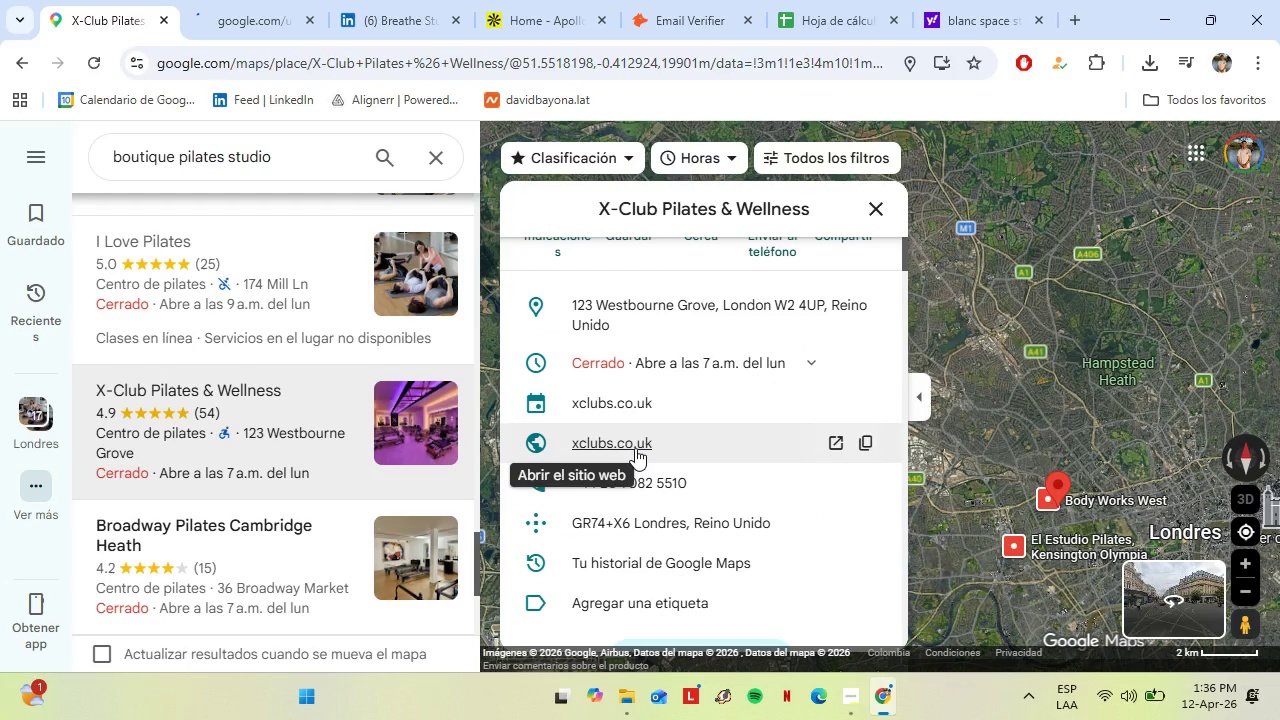 
scroll: coordinate [672, 501], scroll_direction: down, amount: 4.0
 